 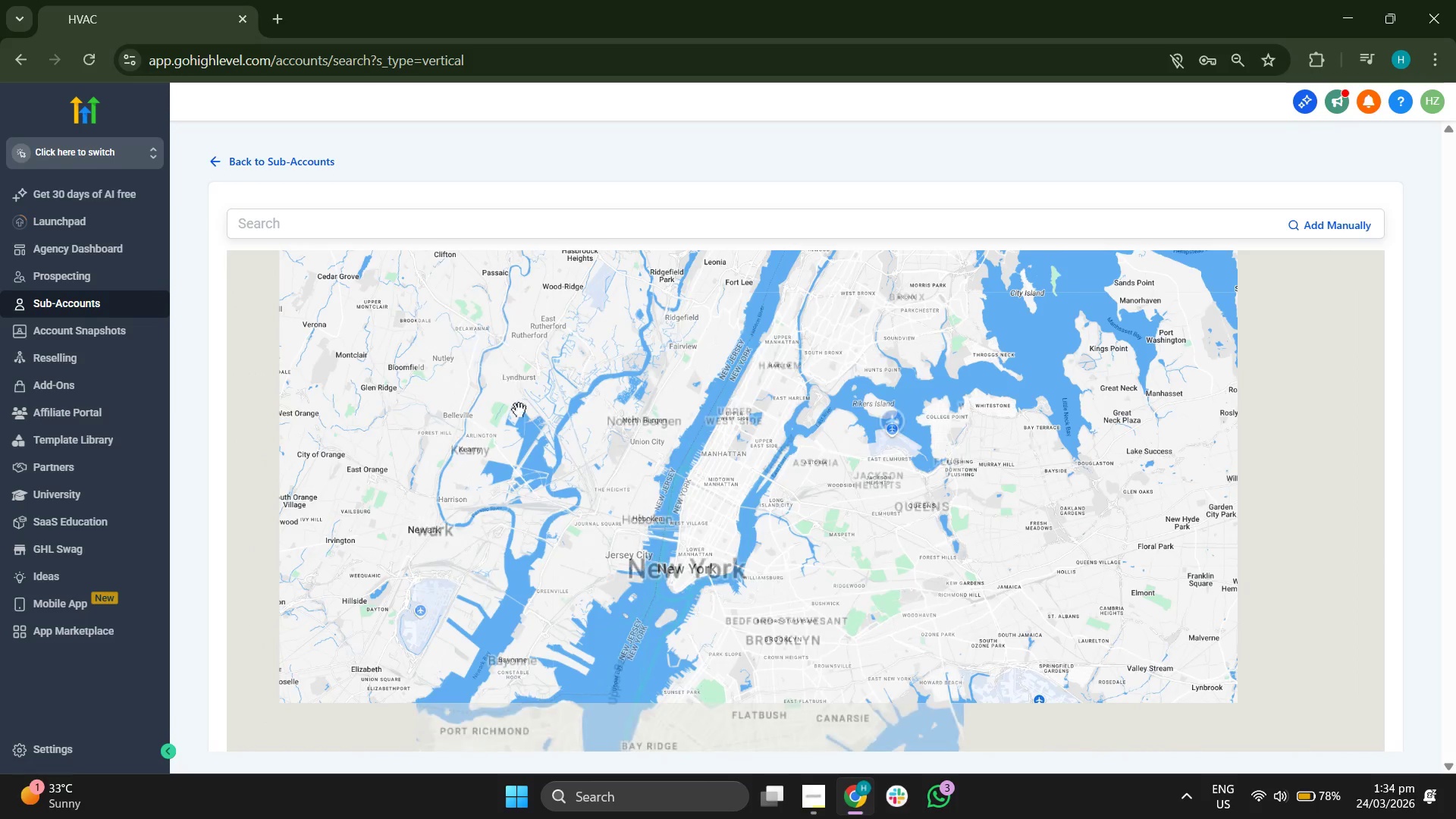 
left_click_drag(start_coordinate=[500, 438], to_coordinate=[562, 420])
 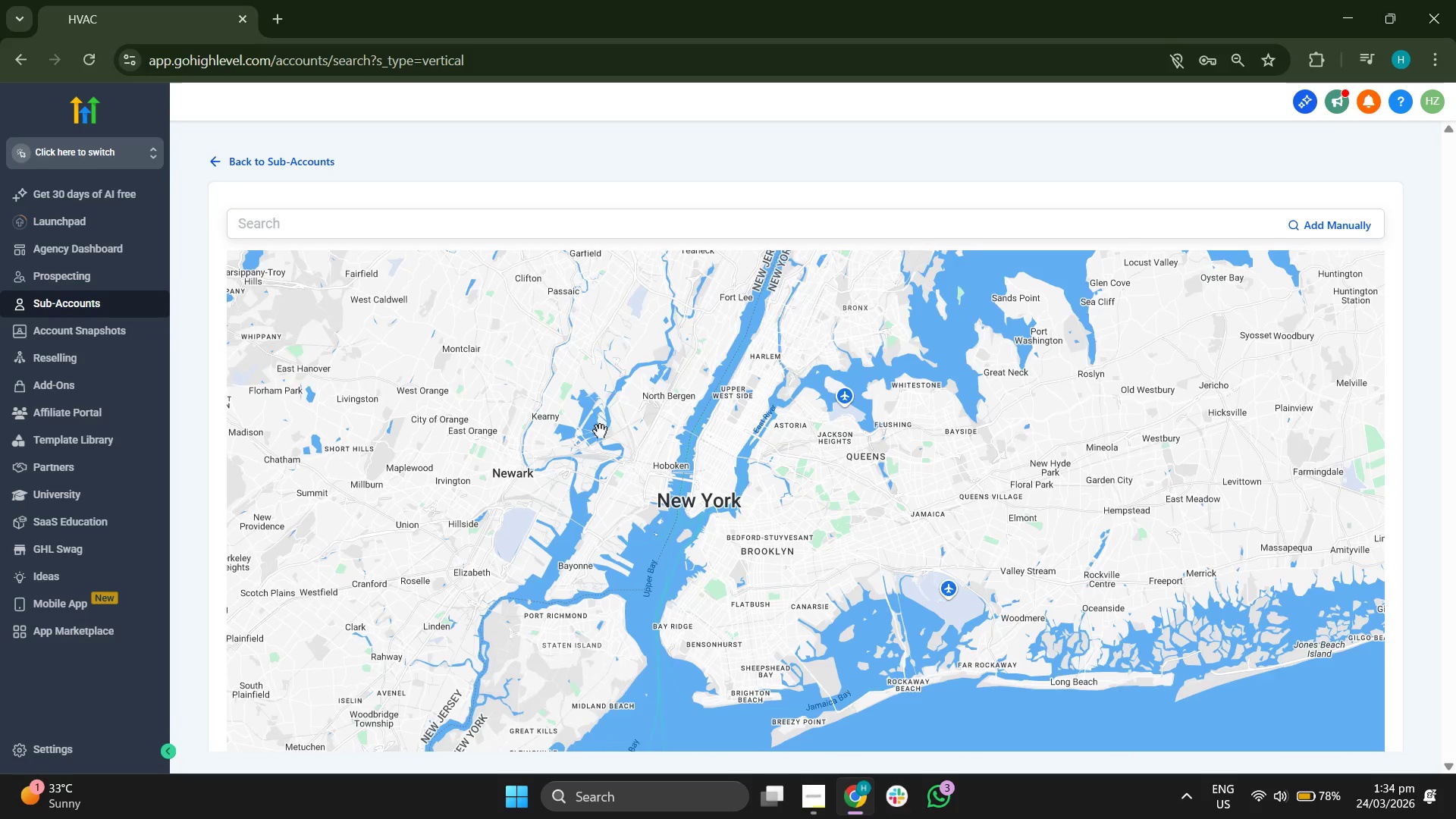 
scroll: coordinate [495, 363], scroll_direction: down, amount: 1.0
 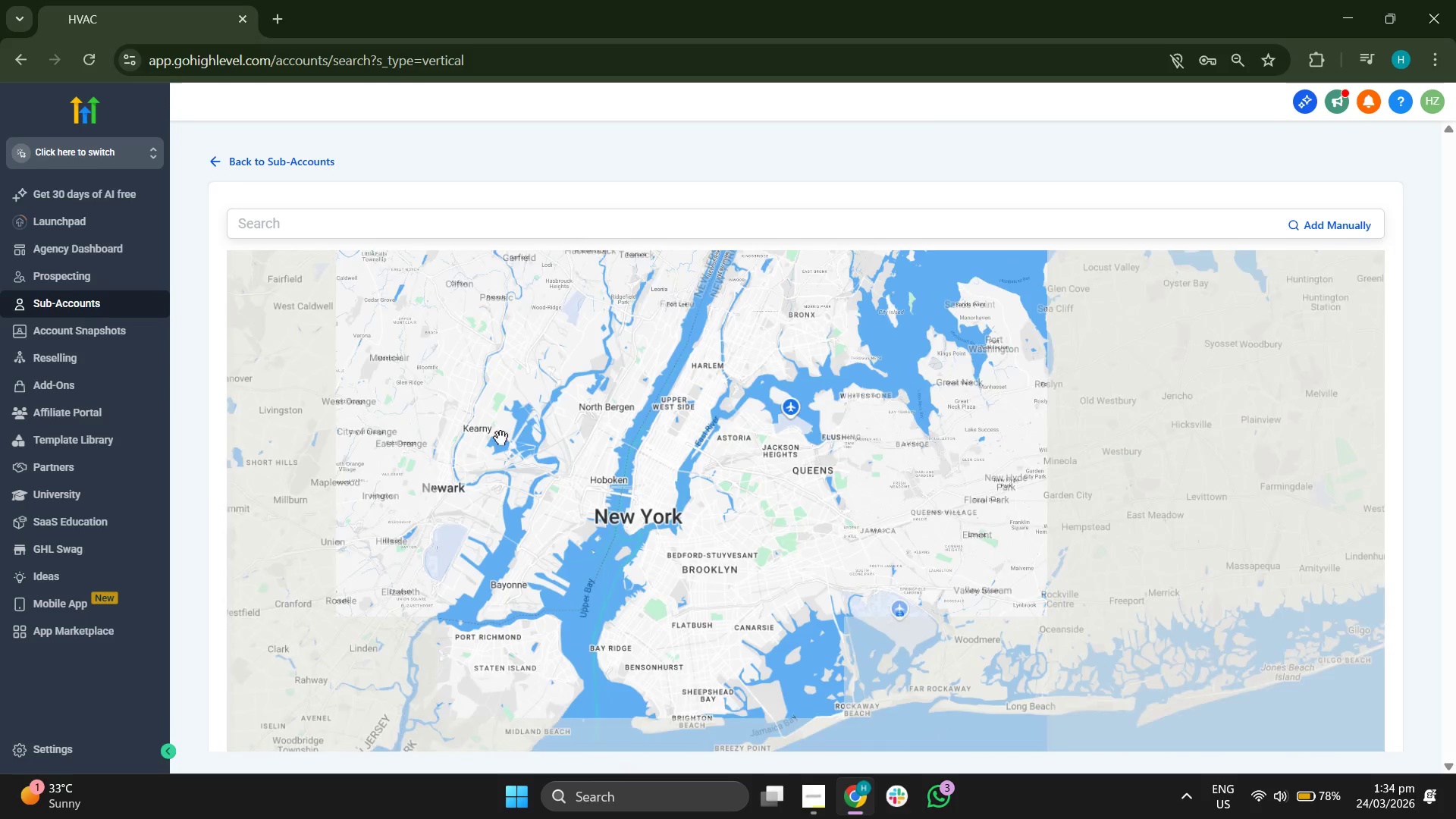 
left_click_drag(start_coordinate=[617, 438], to_coordinate=[684, 457])
 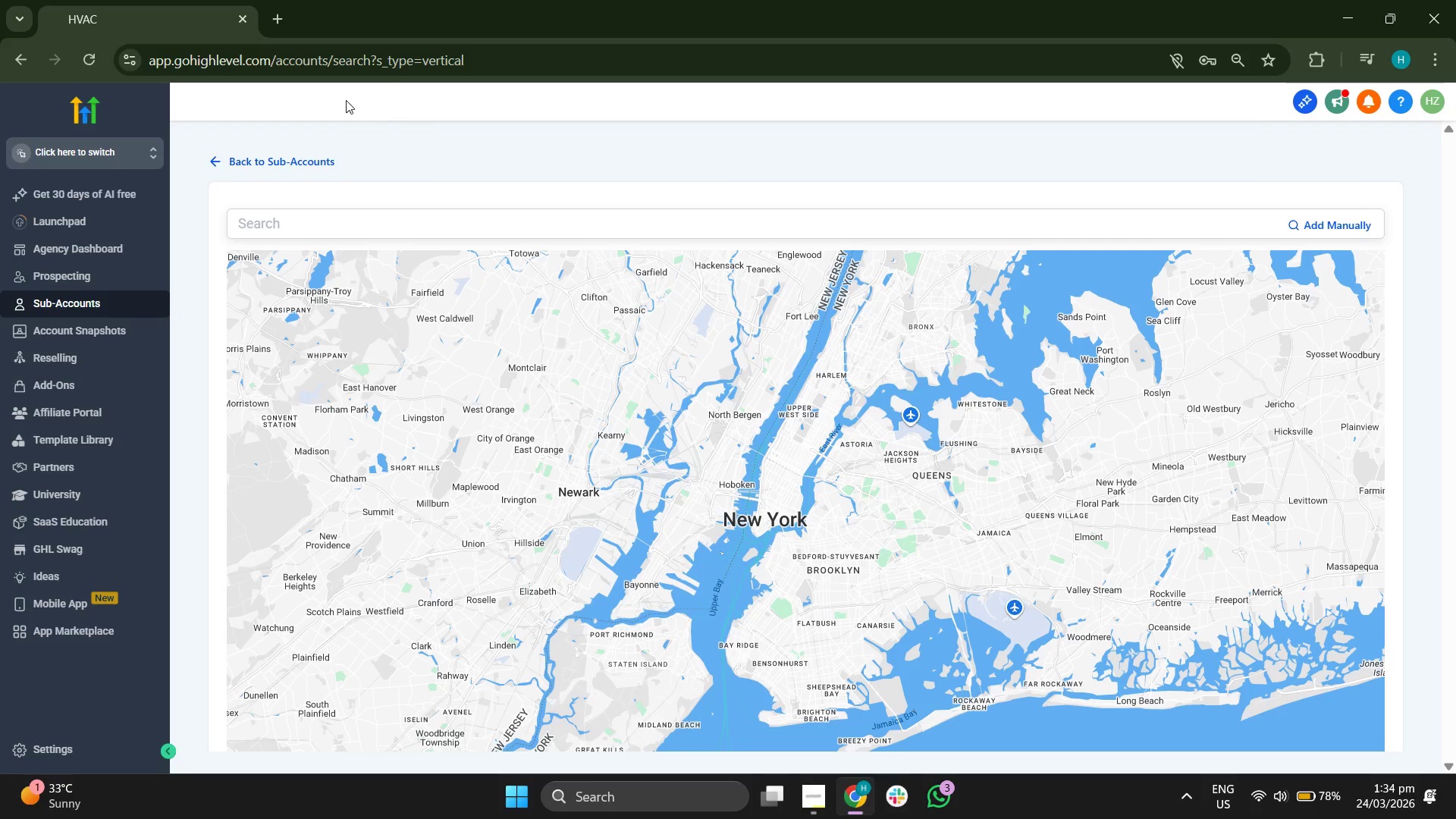 
left_click([277, 20])
 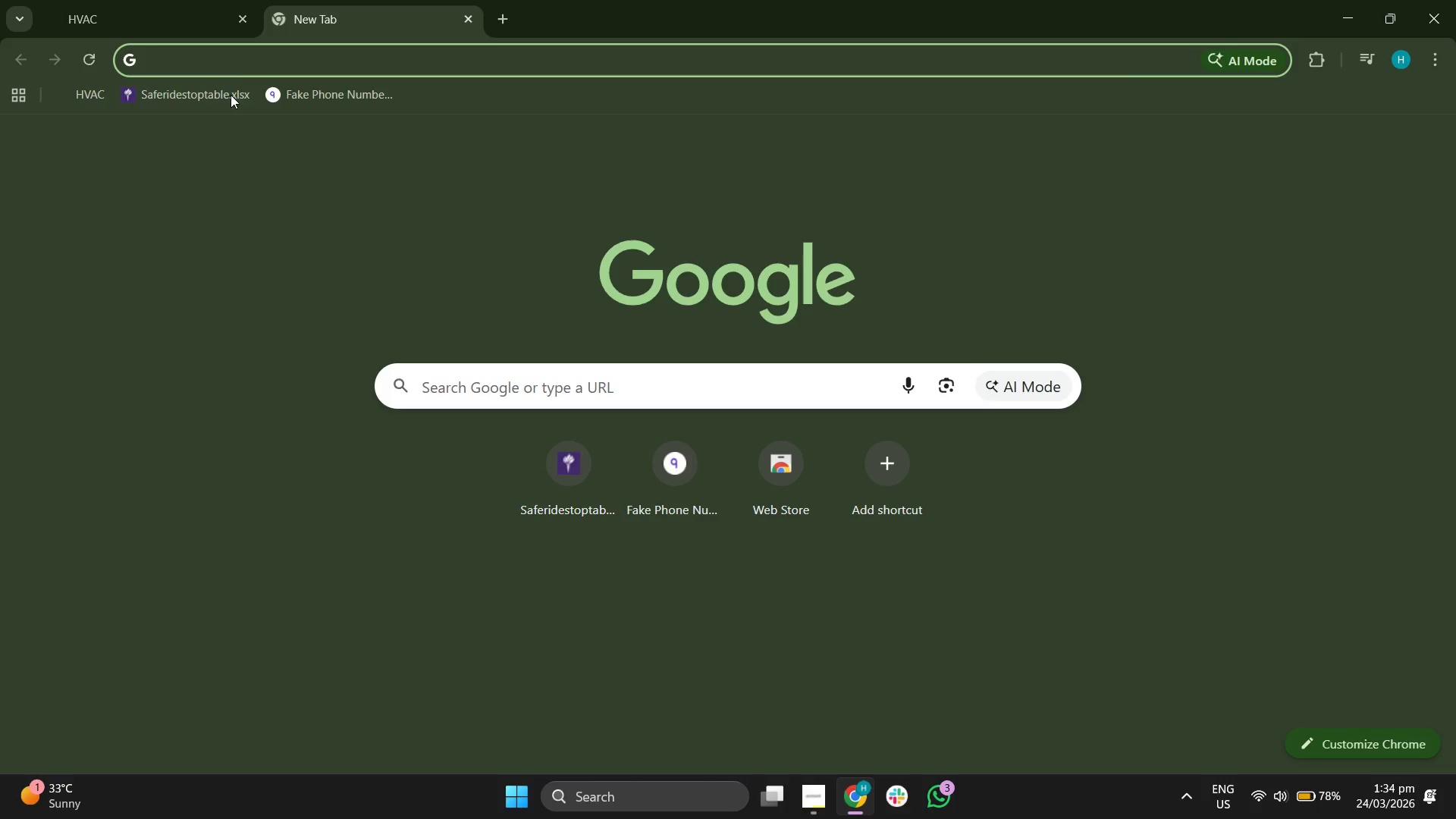 
left_click([218, 102])
 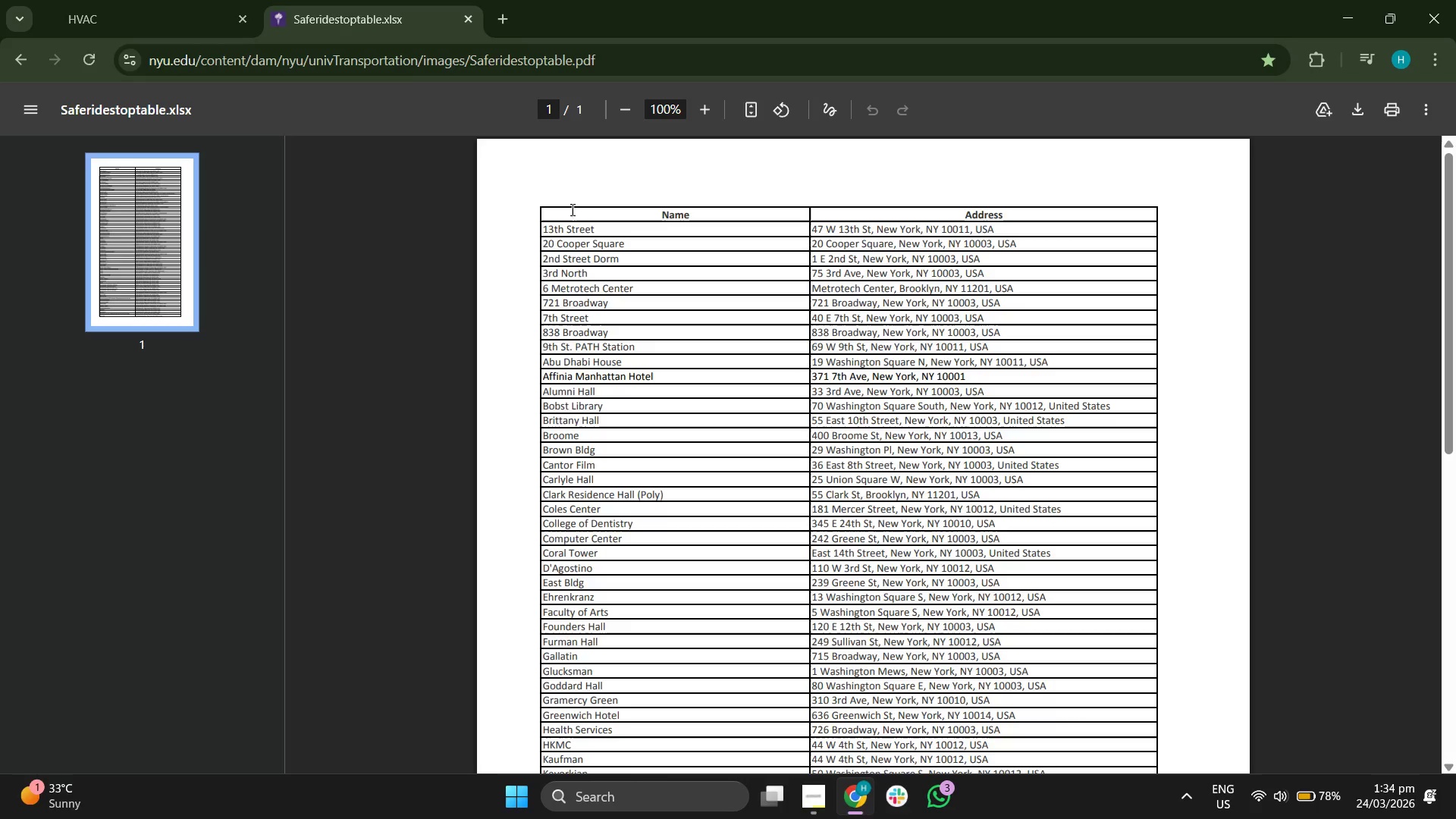 
left_click([507, 22])
 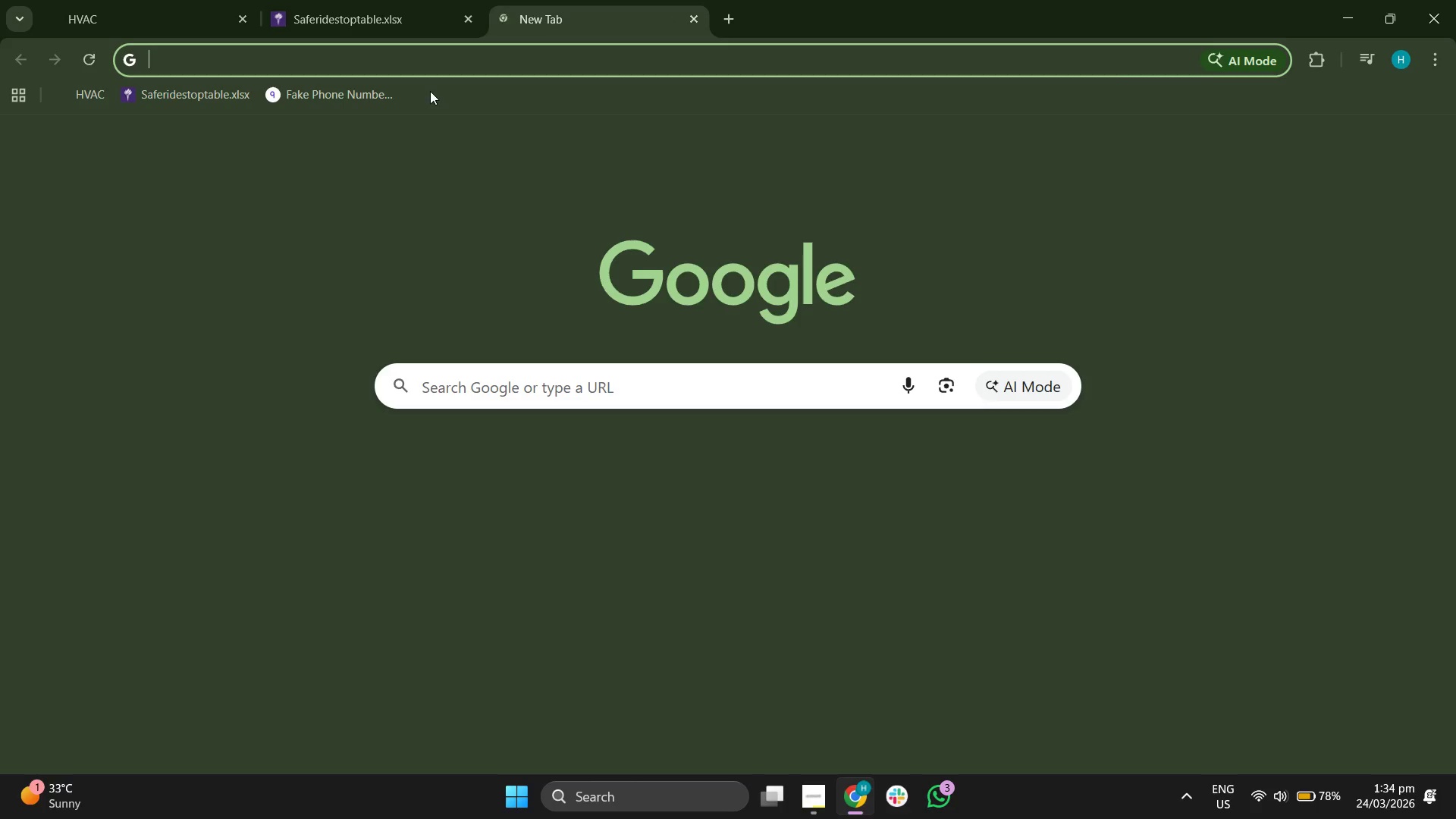 
mouse_move([344, 122])
 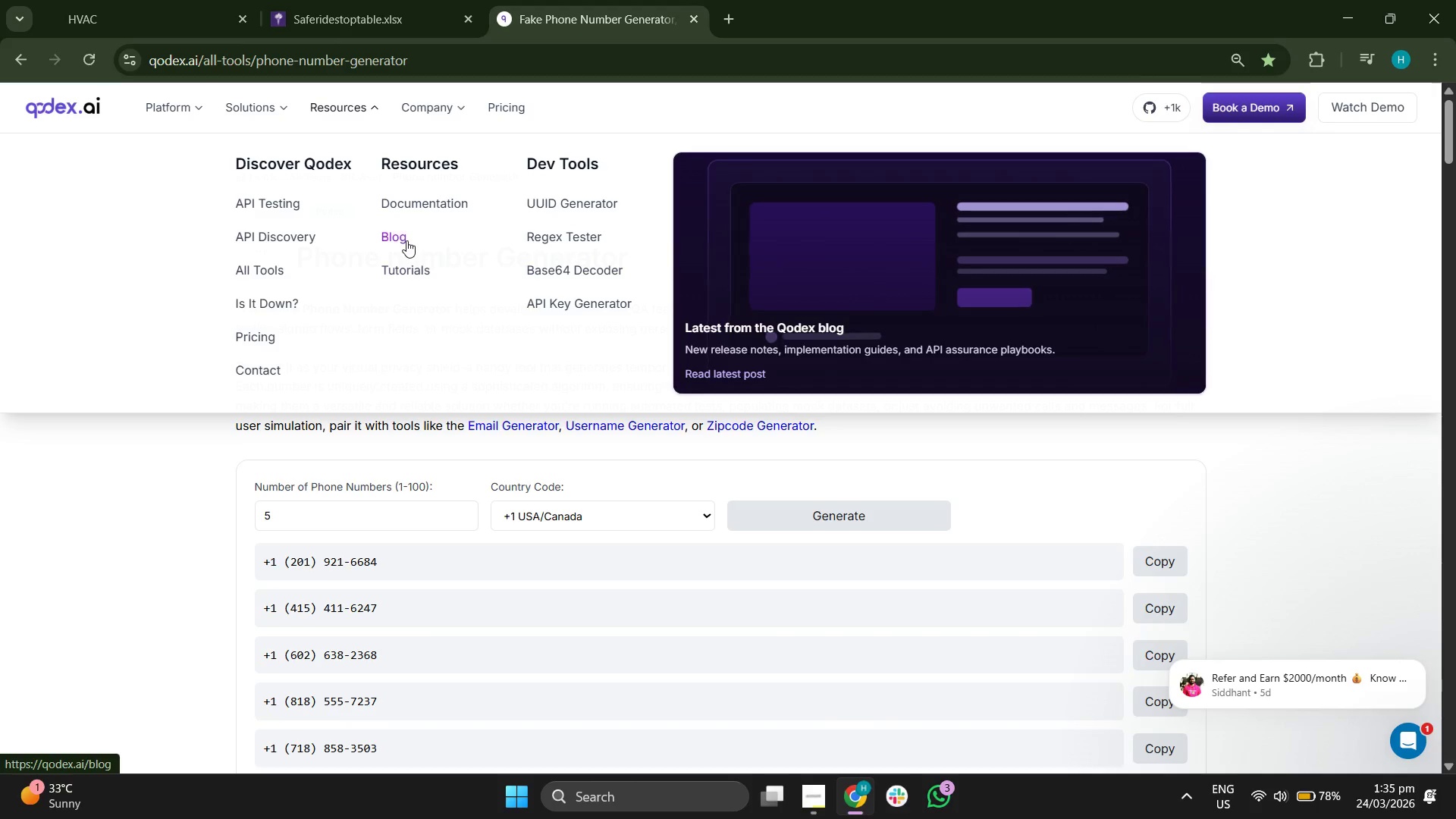 
wait(6.41)
 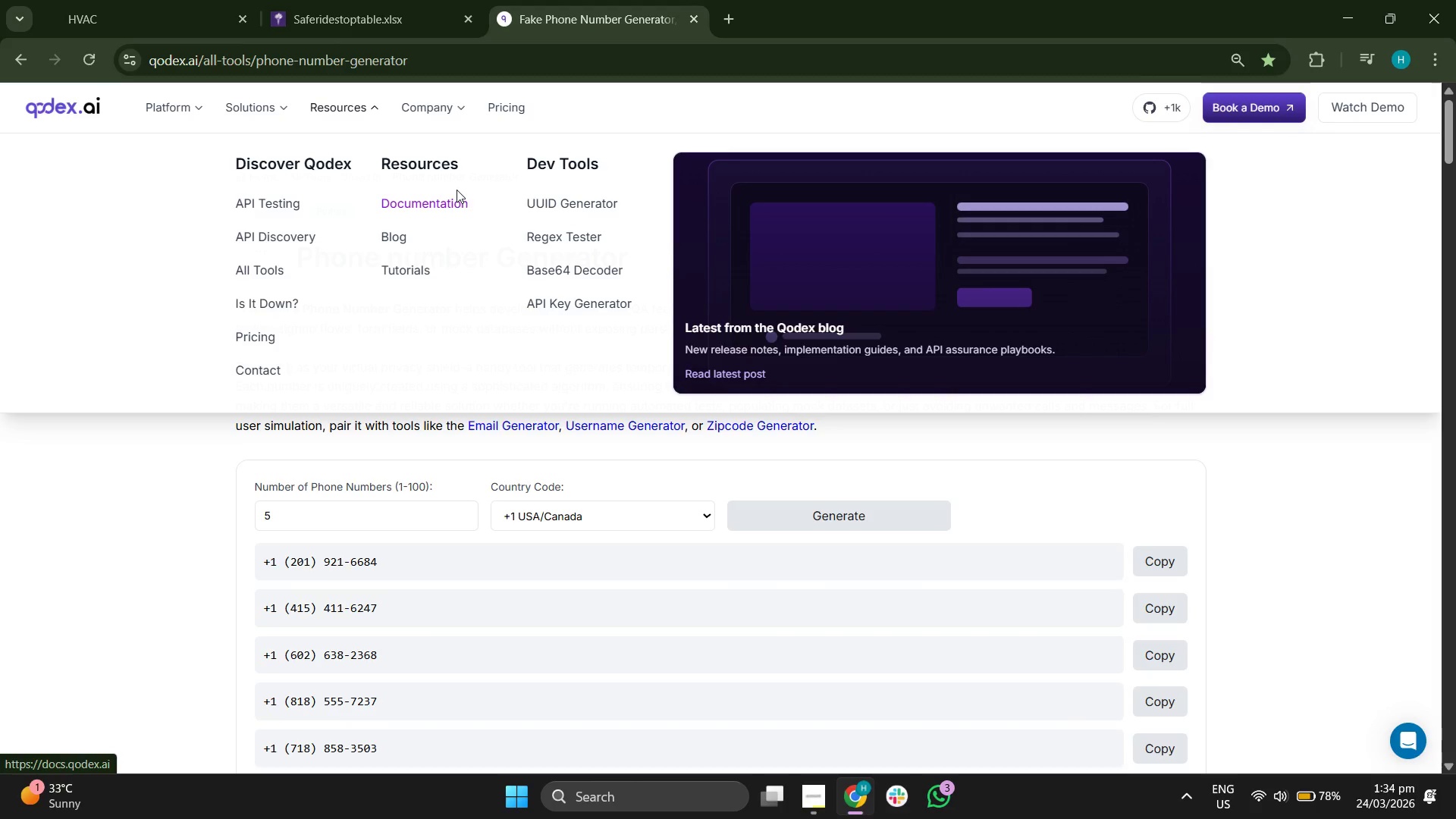 
left_click([89, 486])
 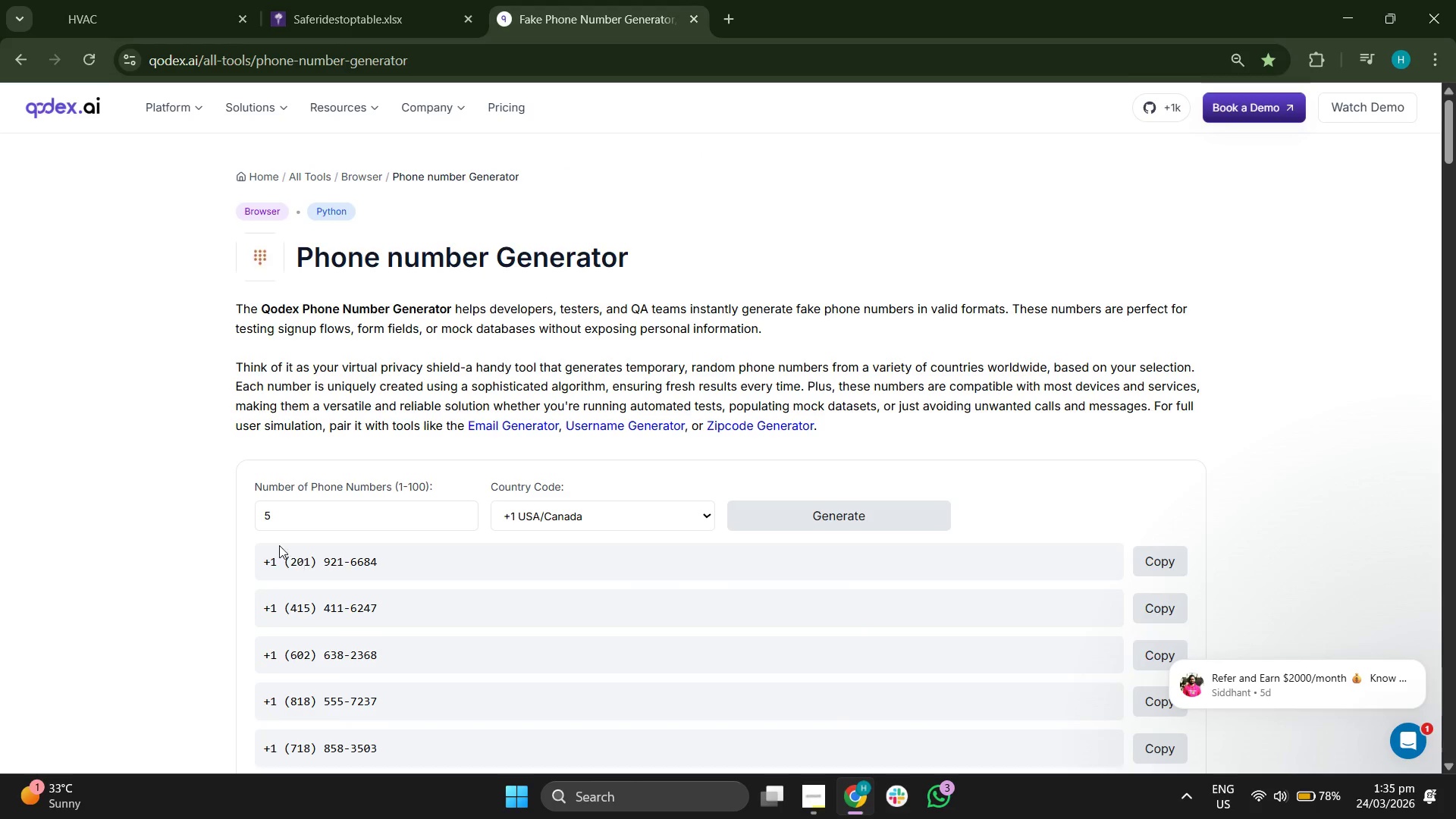 
scroll: coordinate [105, 423], scroll_direction: down, amount: 2.0
 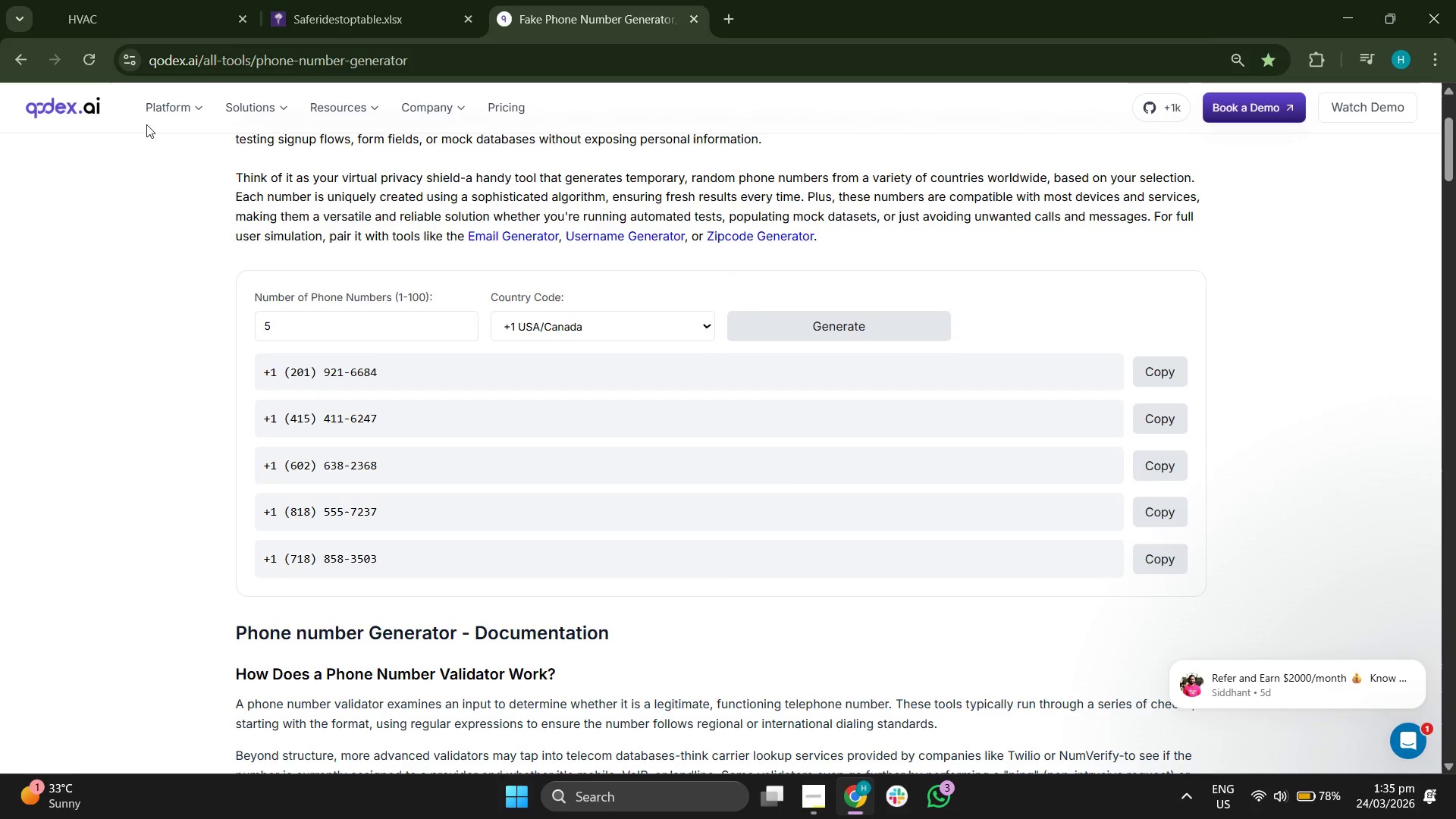 
left_click([141, 20])
 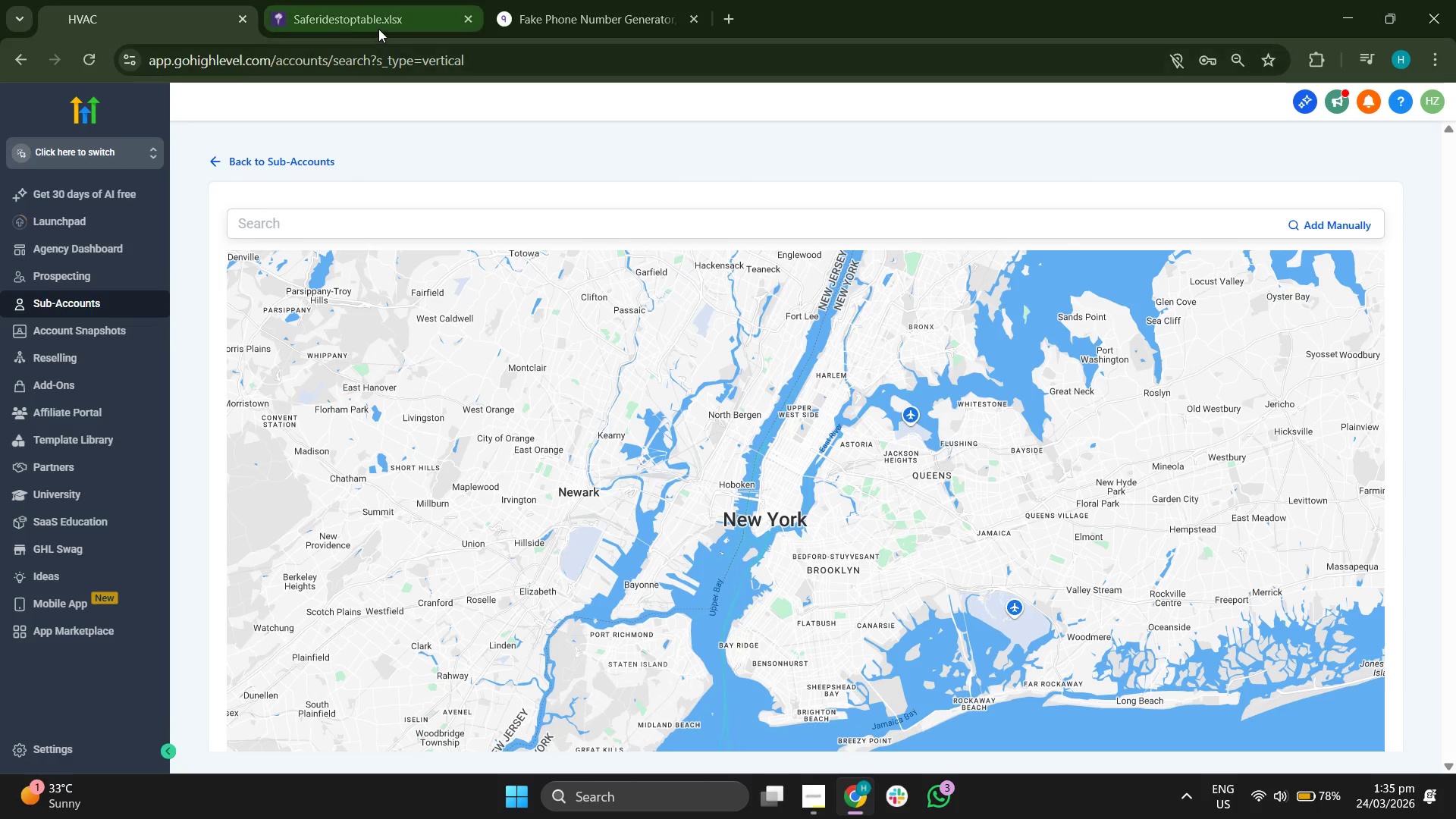 
left_click([378, 29])
 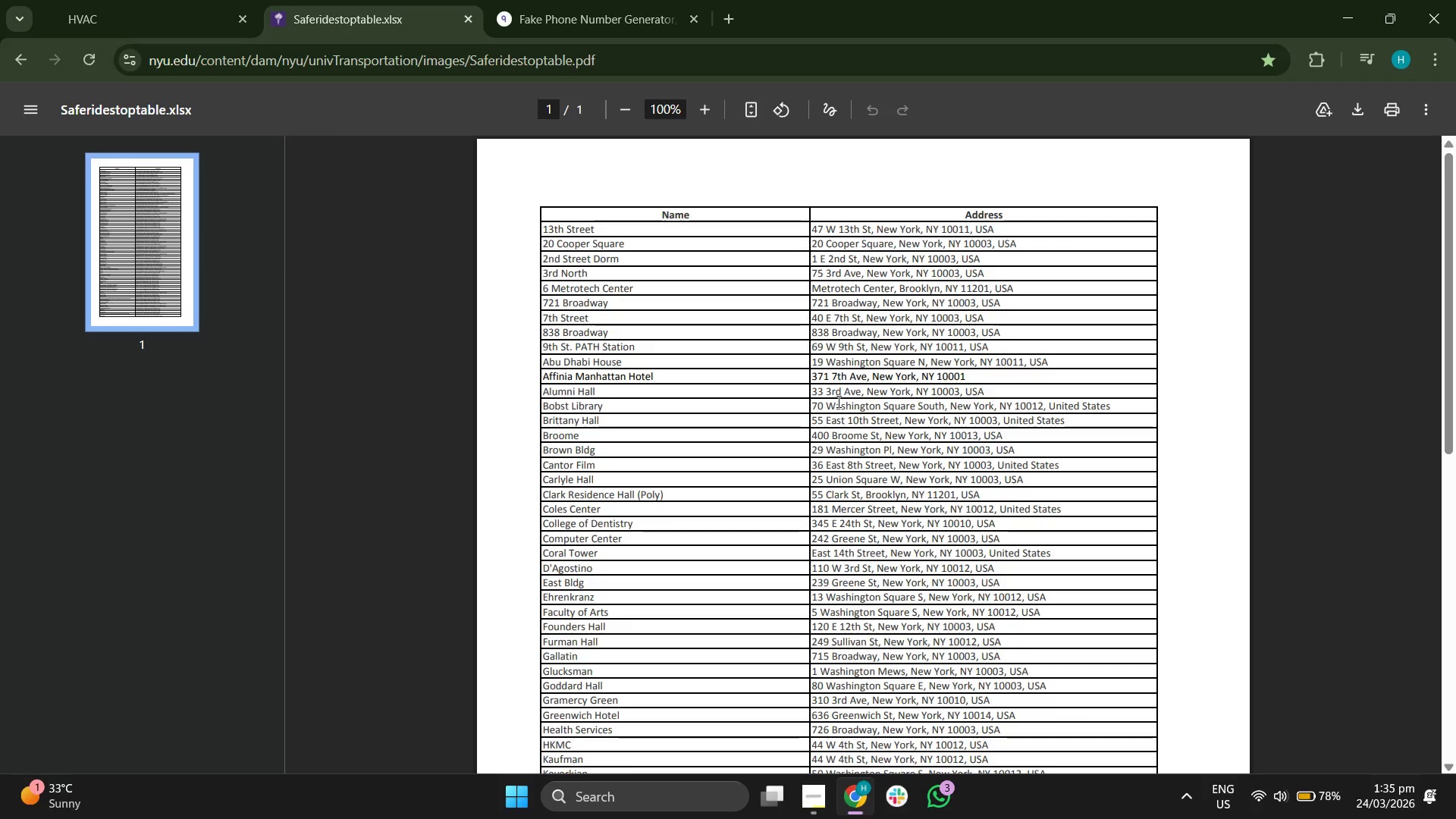 
left_click_drag(start_coordinate=[815, 402], to_coordinate=[1112, 408])
 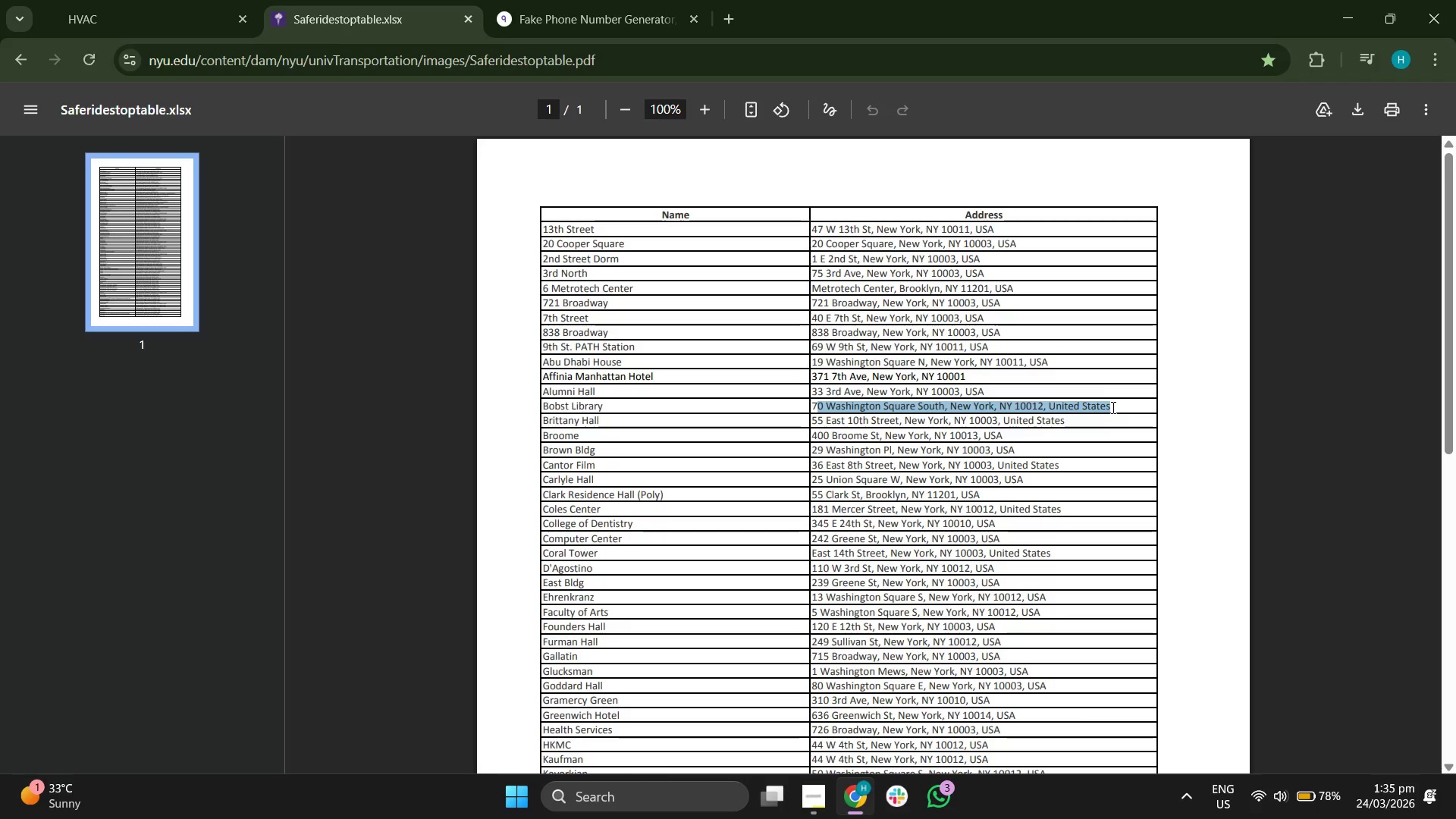 
key(Control+ControlLeft)
 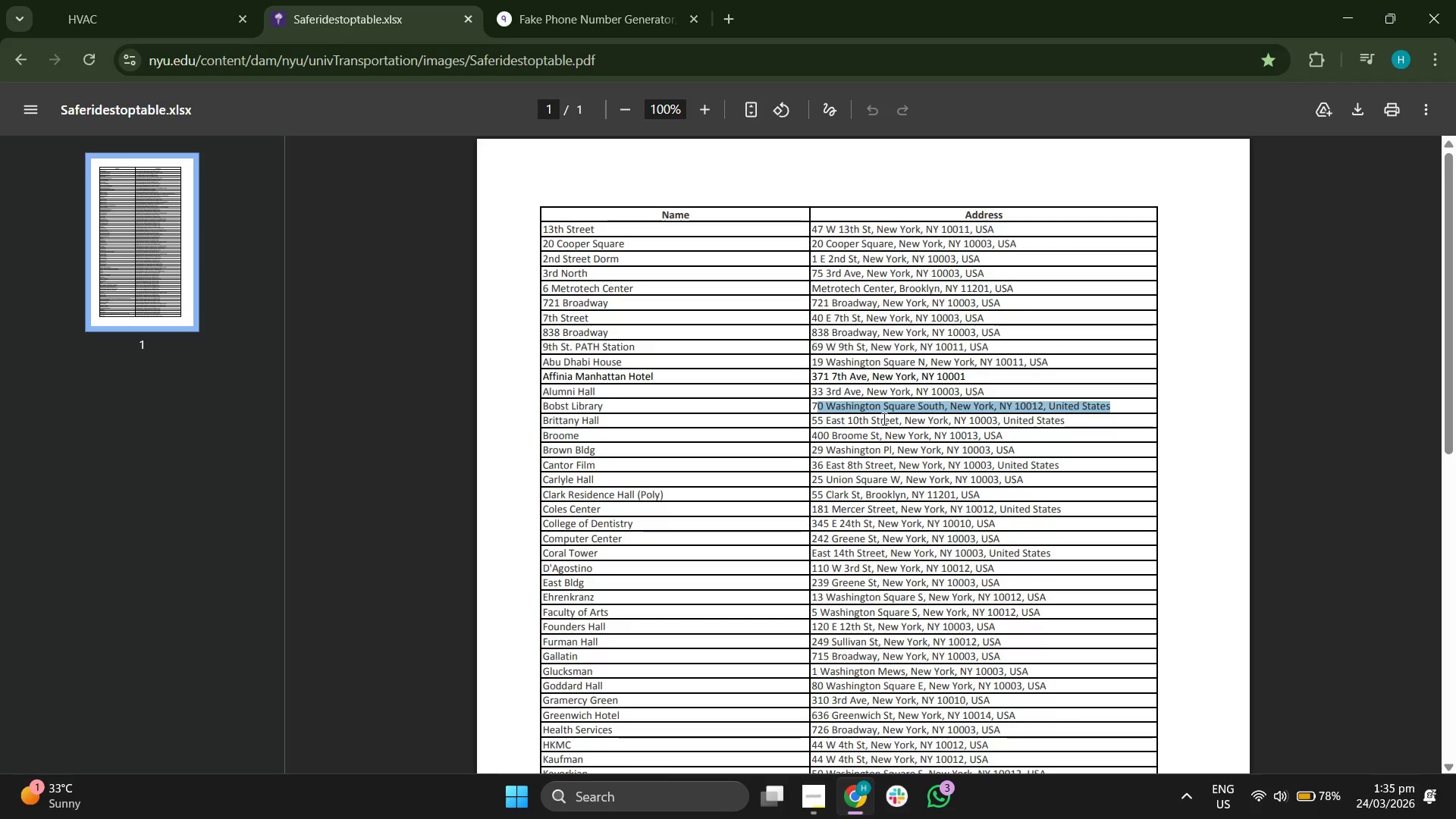 
left_click([885, 433])
 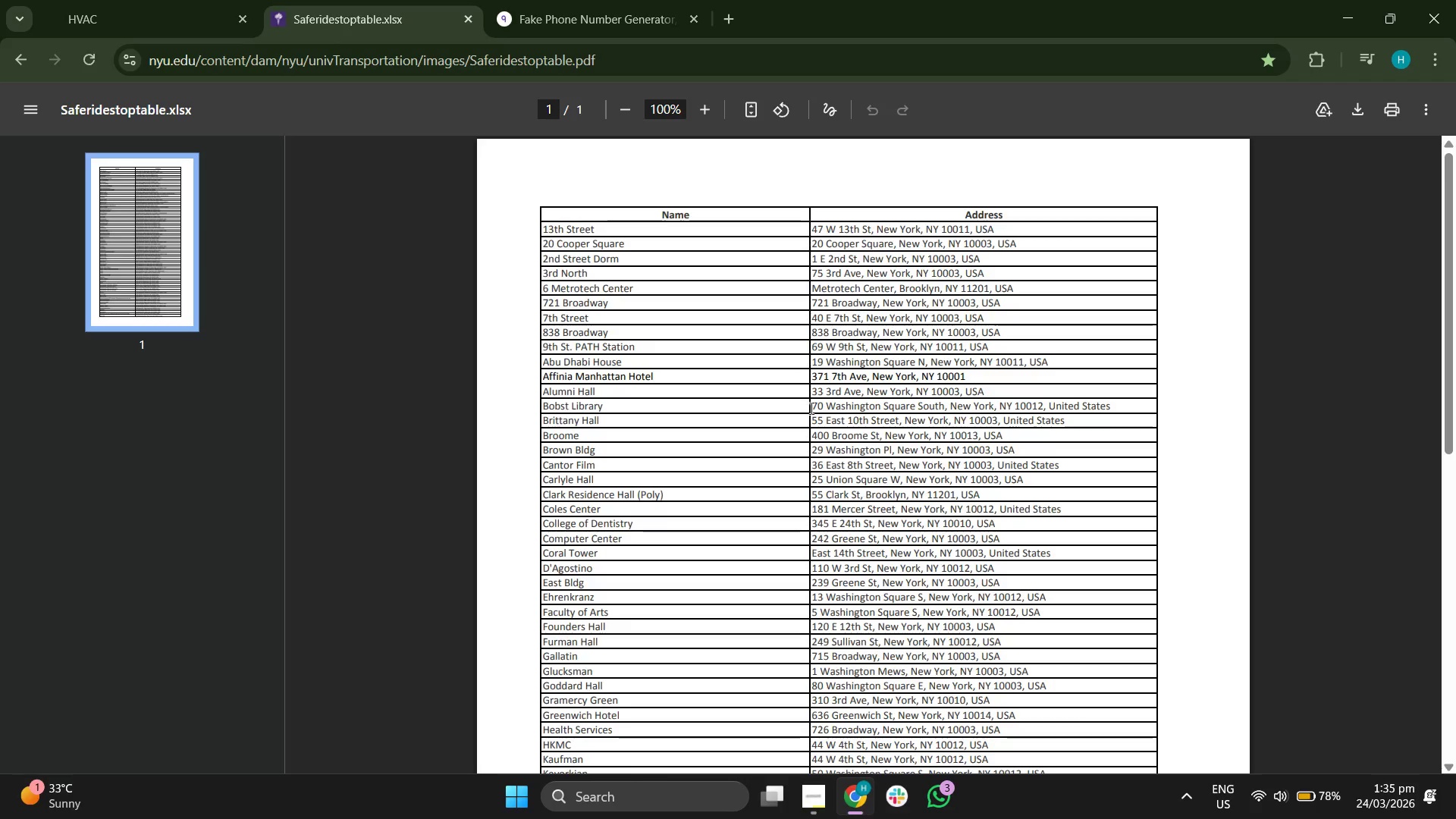 
left_click_drag(start_coordinate=[810, 406], to_coordinate=[1112, 410])
 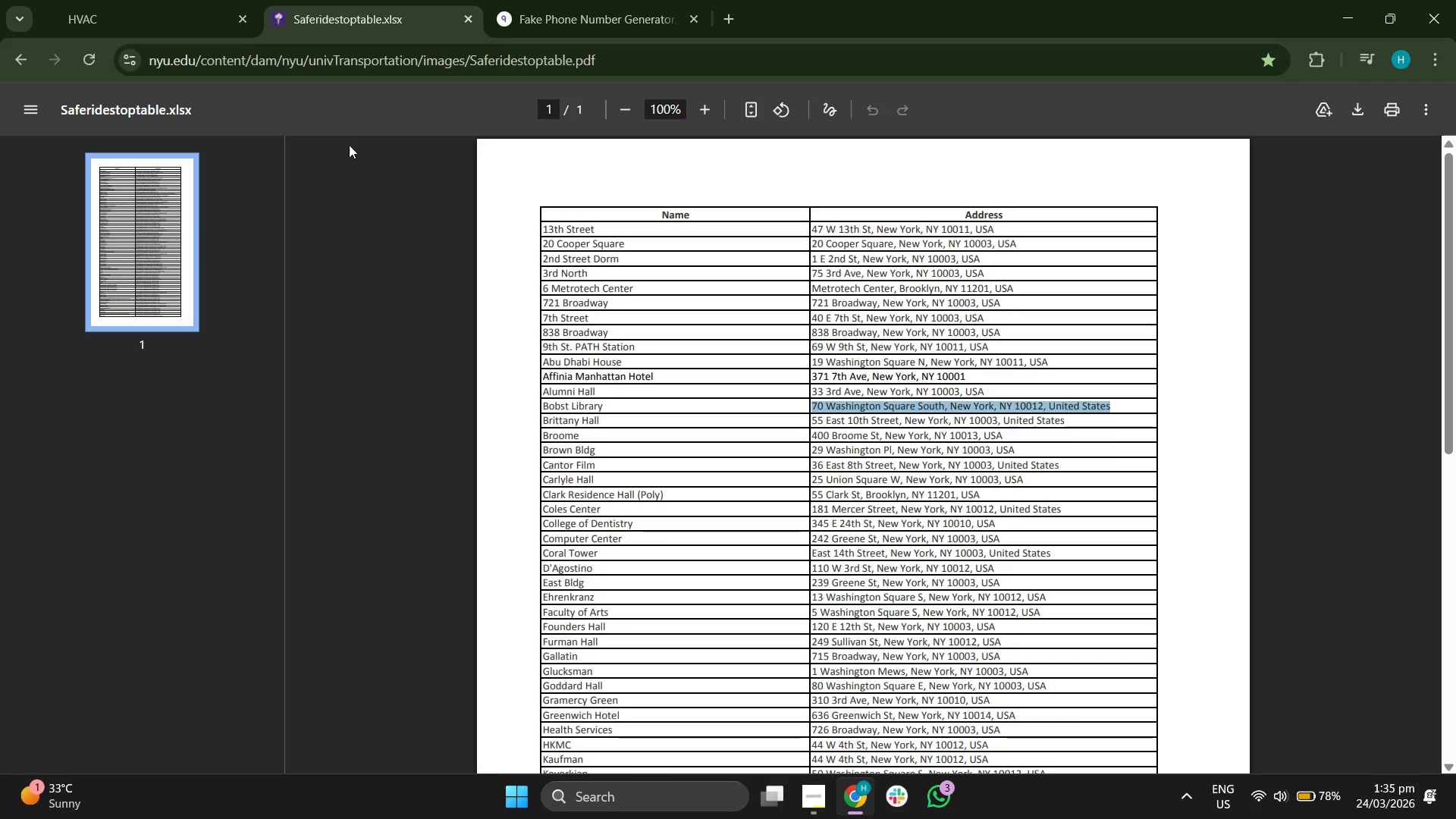 
key(Control+C)
 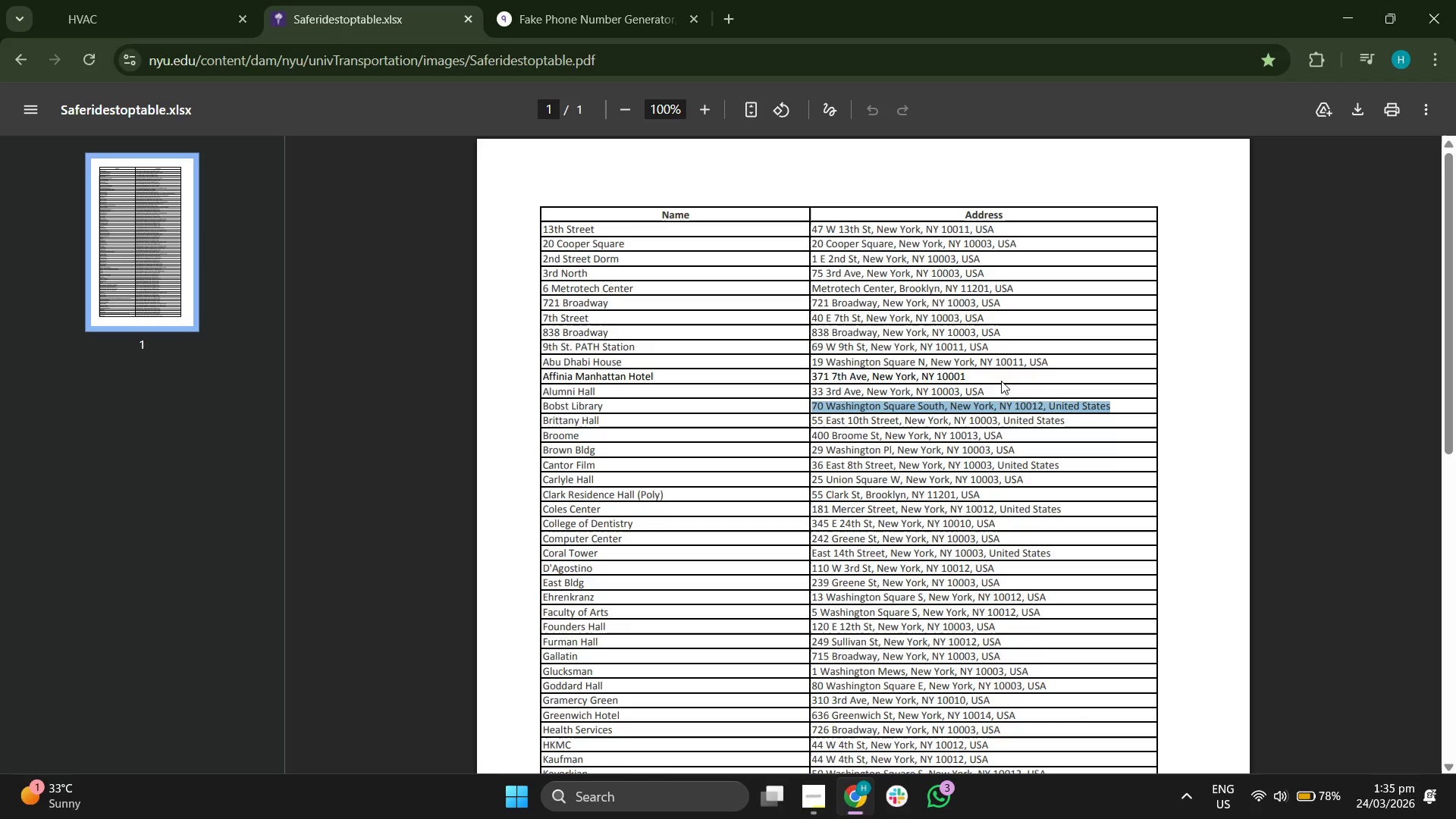 
key(Control+C)
 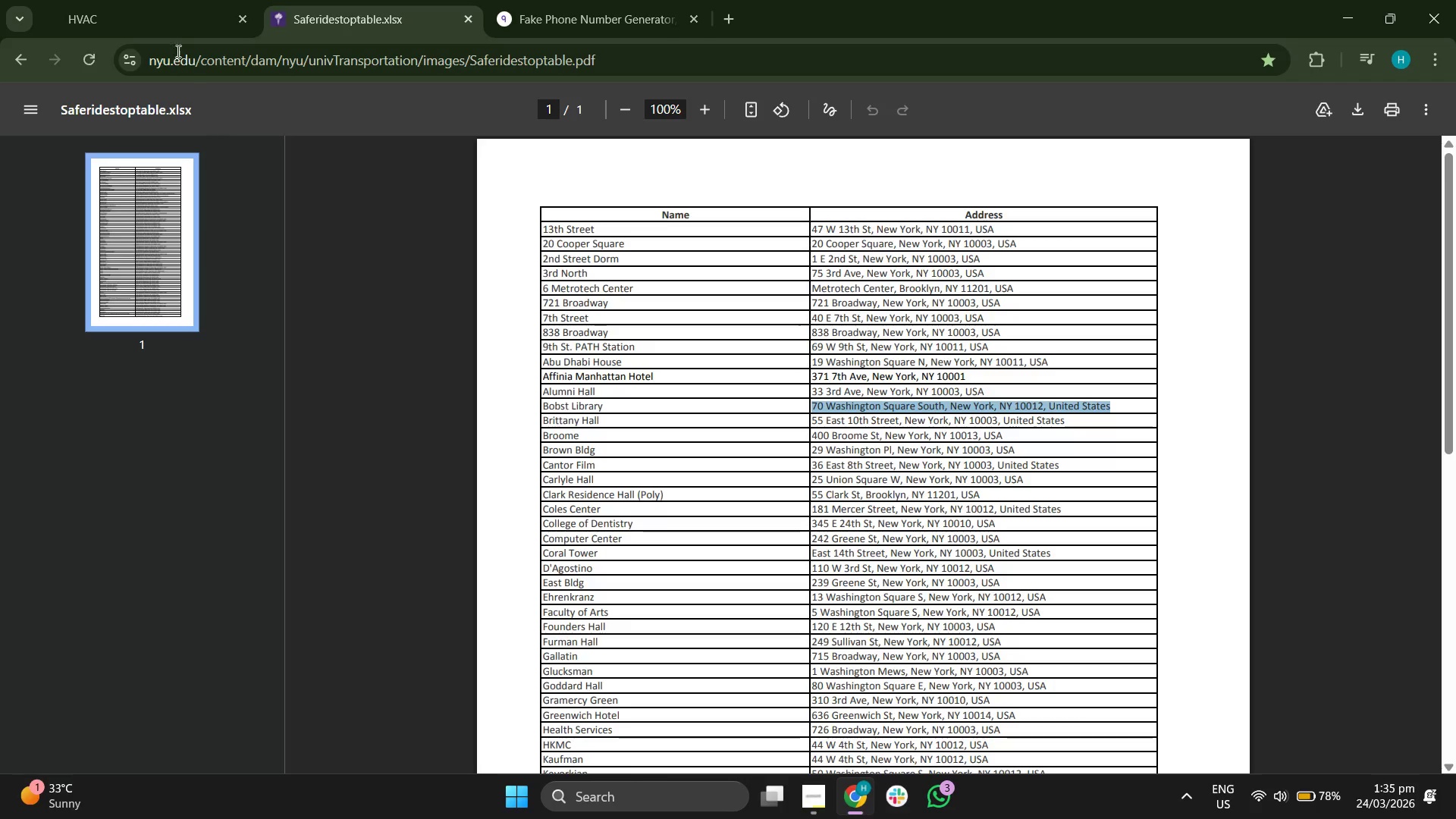 
left_click([162, 29])
 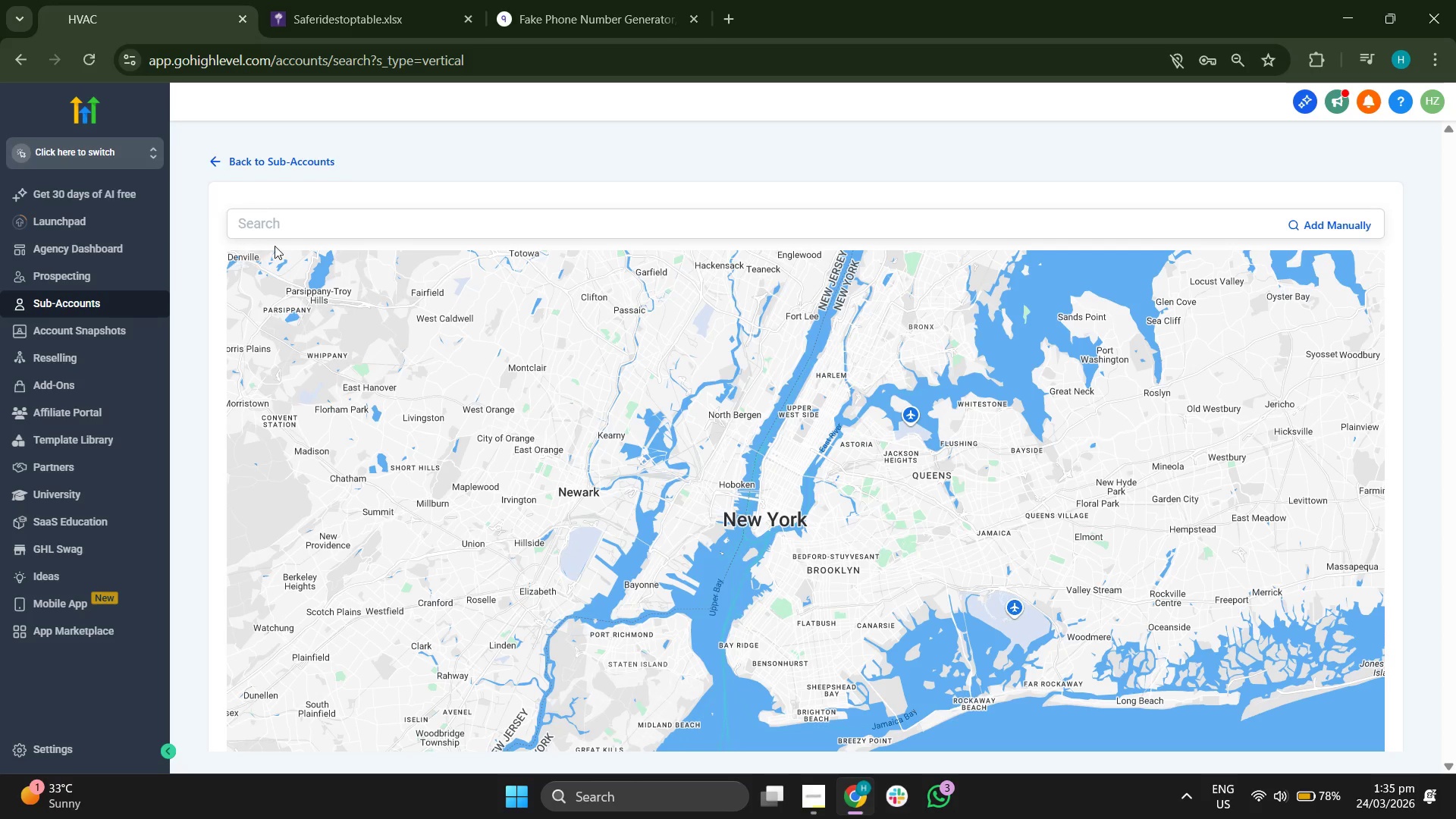 
left_click([295, 232])
 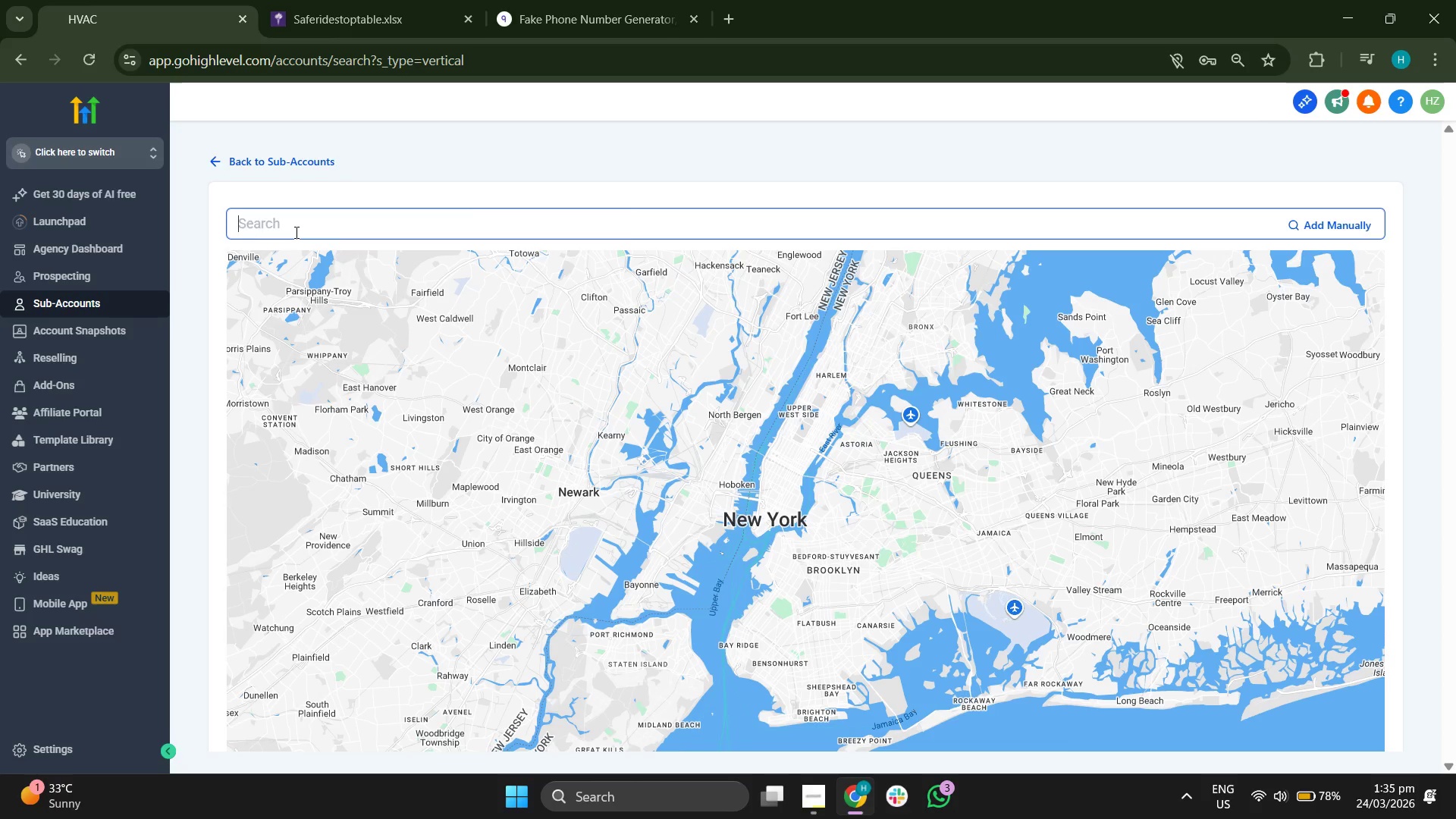 
key(Control+V)
 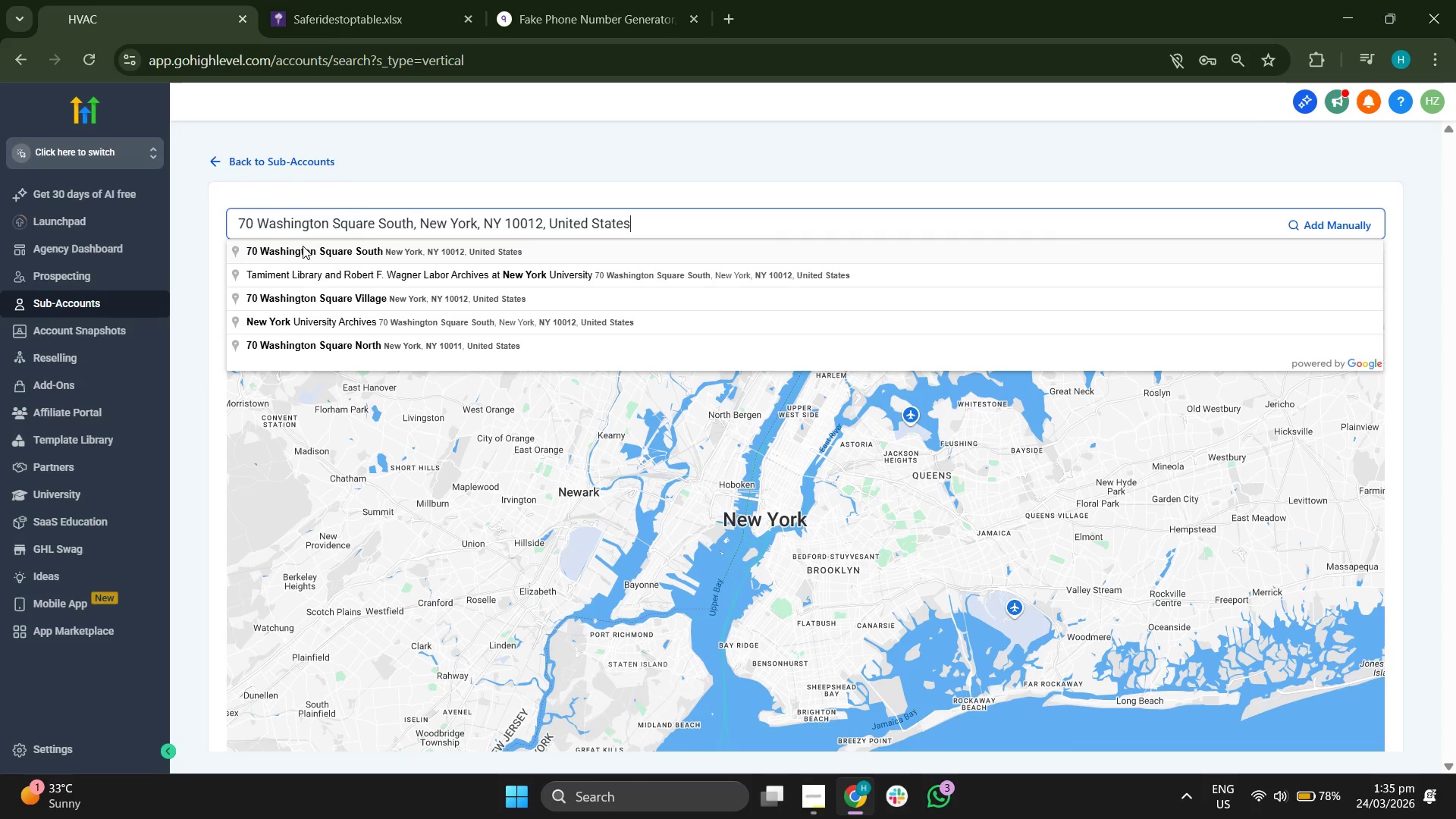 
left_click([304, 251])
 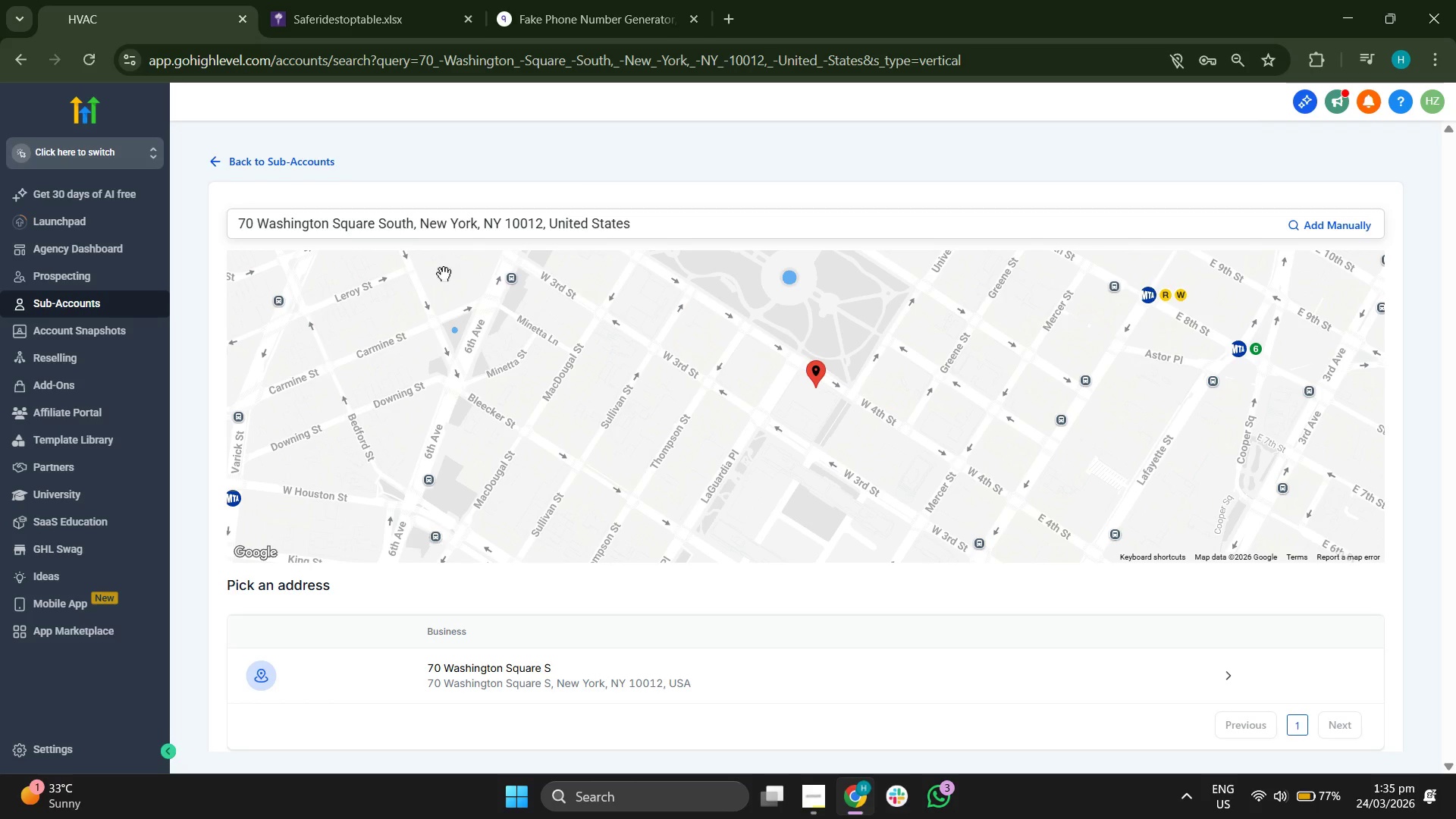 
wait(7.12)
 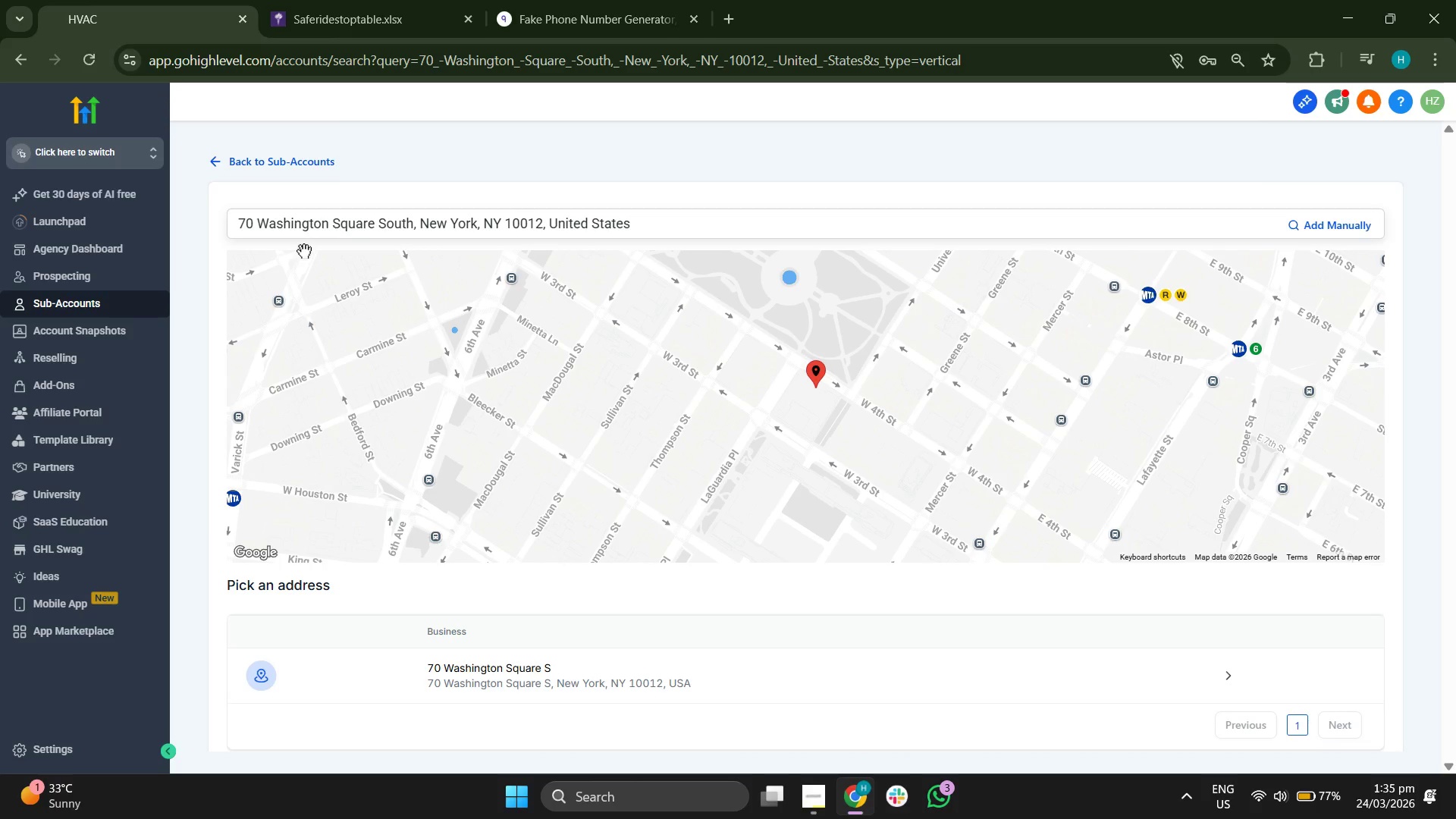 
left_click_drag(start_coordinate=[588, 448], to_coordinate=[577, 391])
 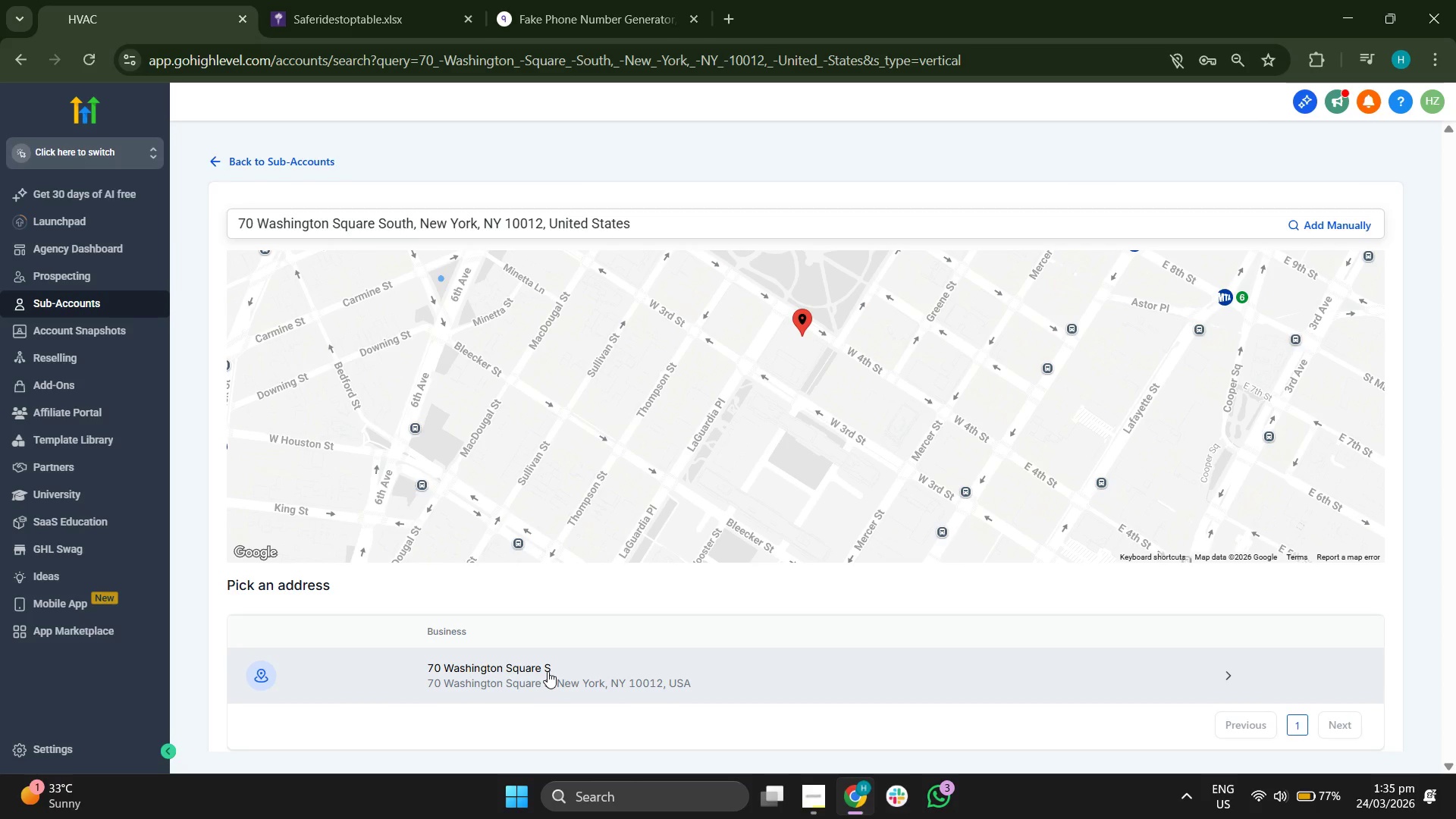 
left_click([548, 671])
 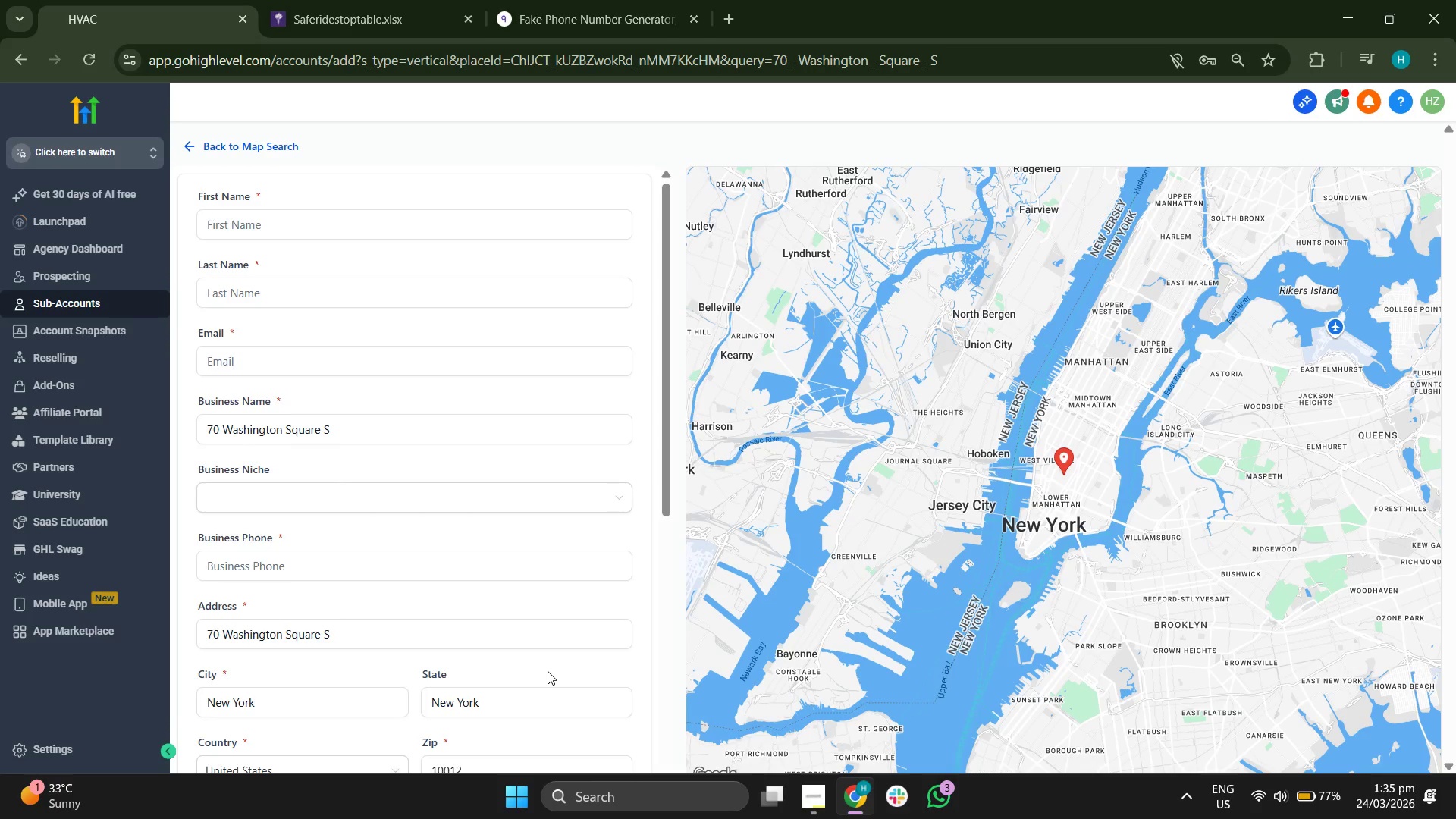 
scroll: coordinate [378, 318], scroll_direction: none, amount: 0.0
 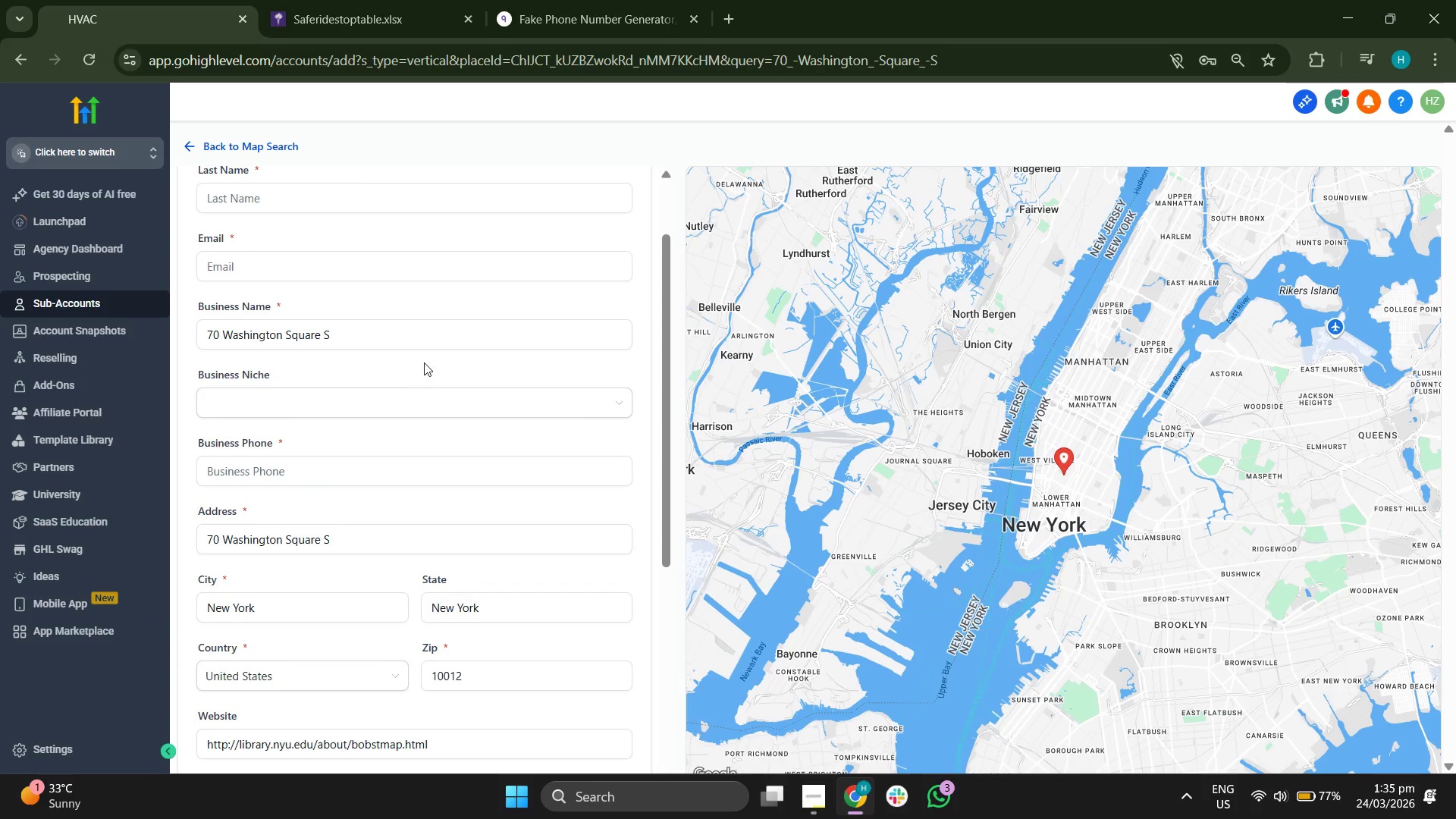 
scroll: coordinate [427, 357], scroll_direction: up, amount: 2.0
 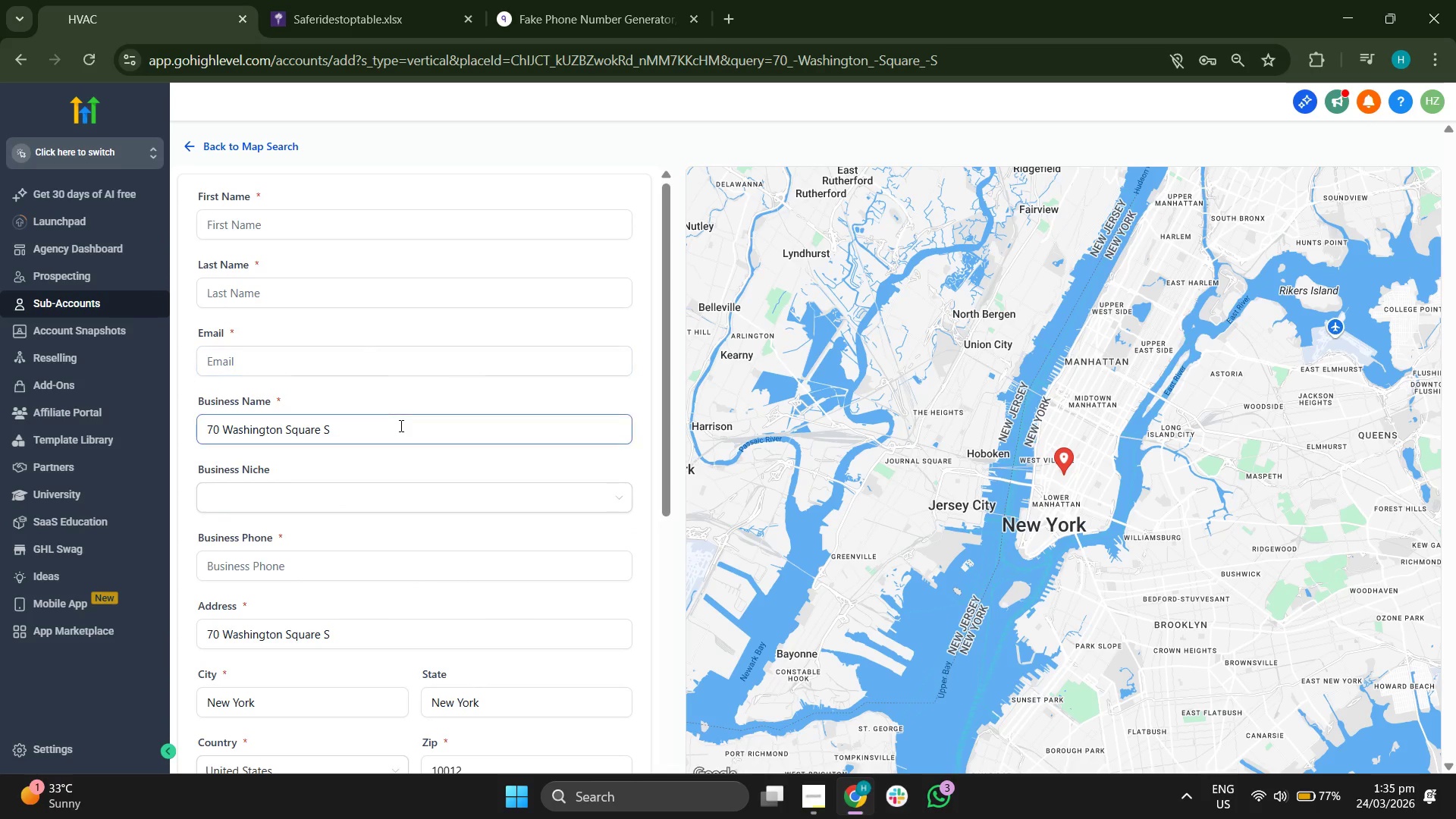 
left_click([400, 431])
 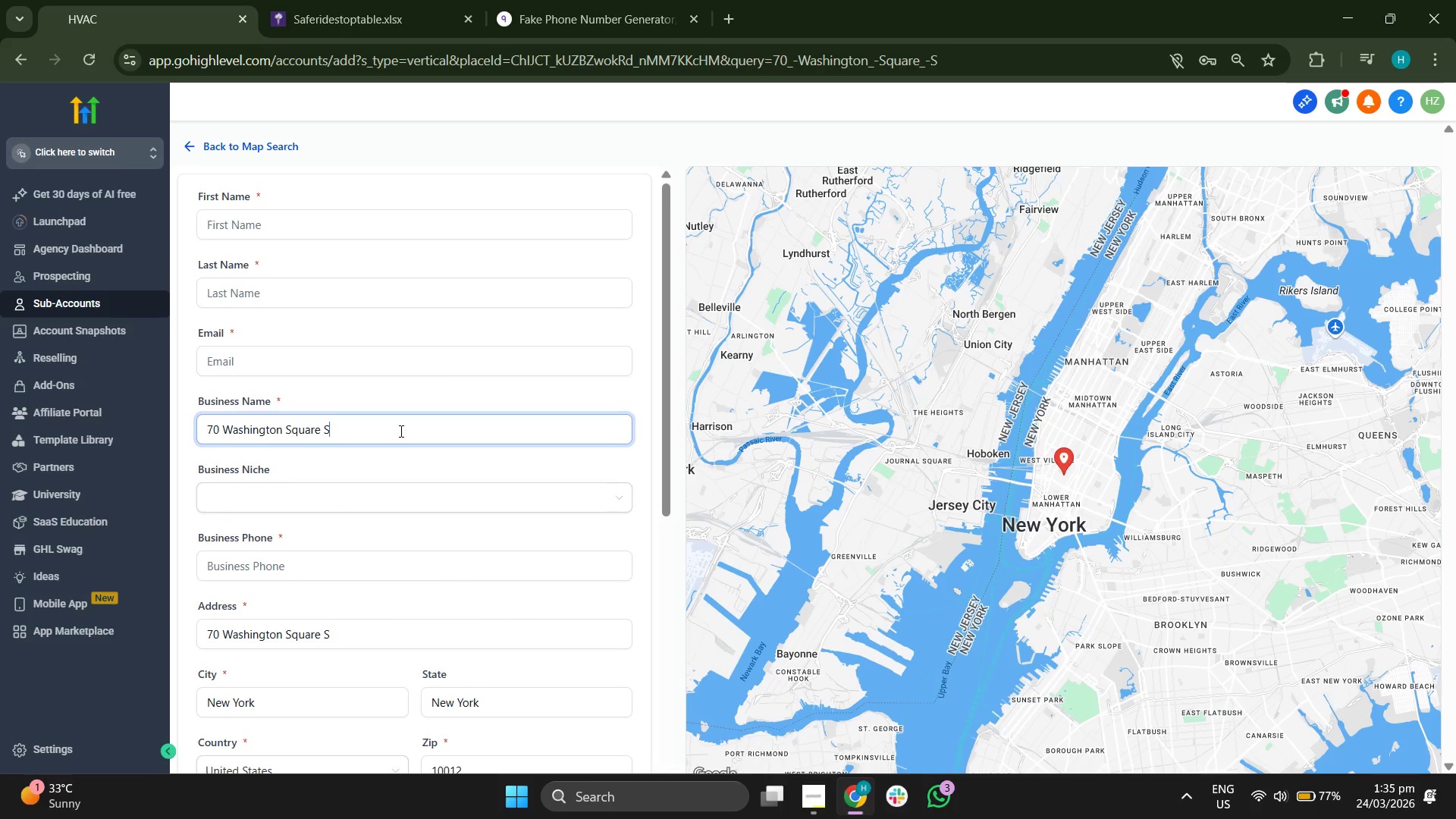 
key(Backspace)
 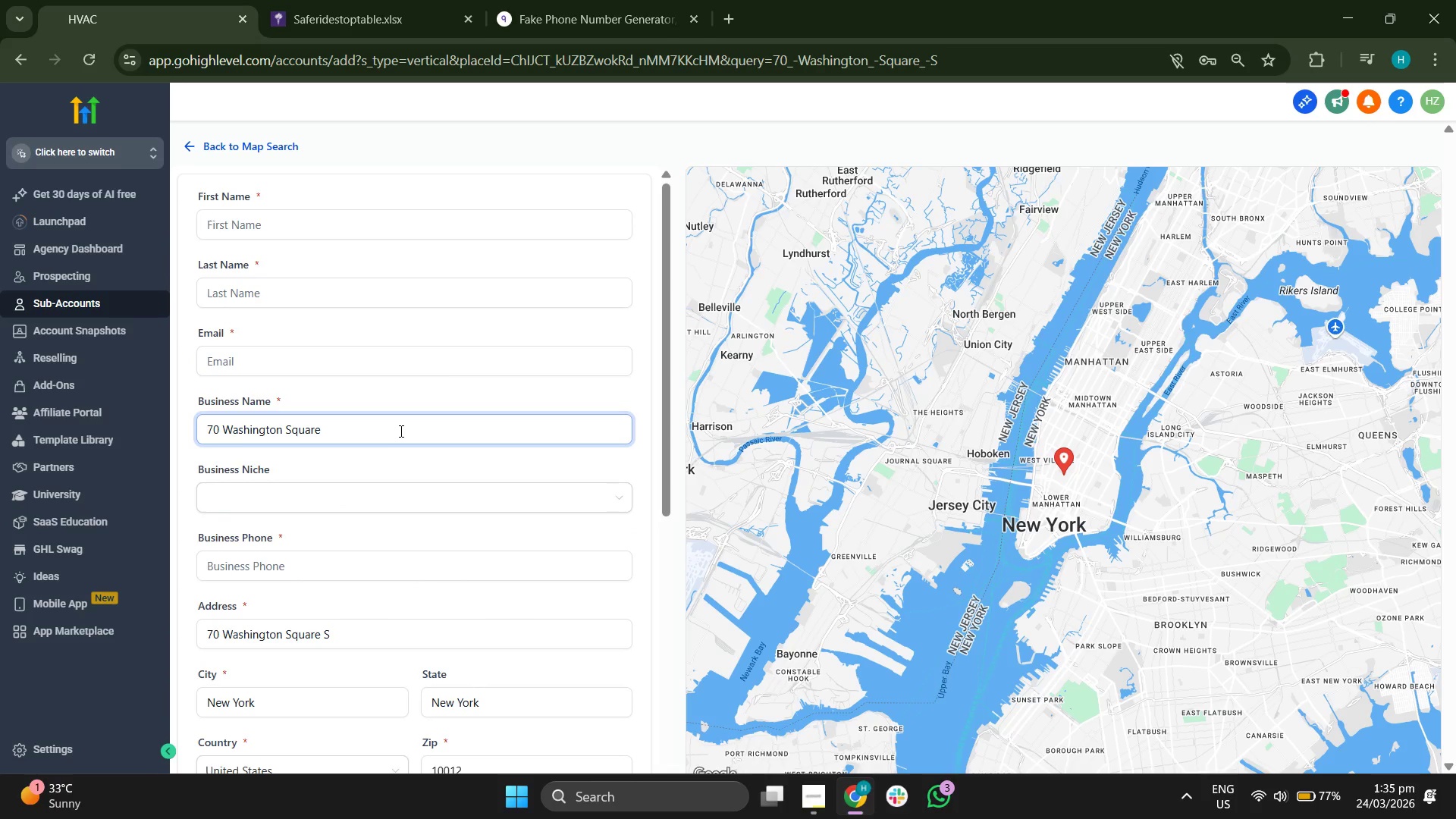 
key(Backspace)
 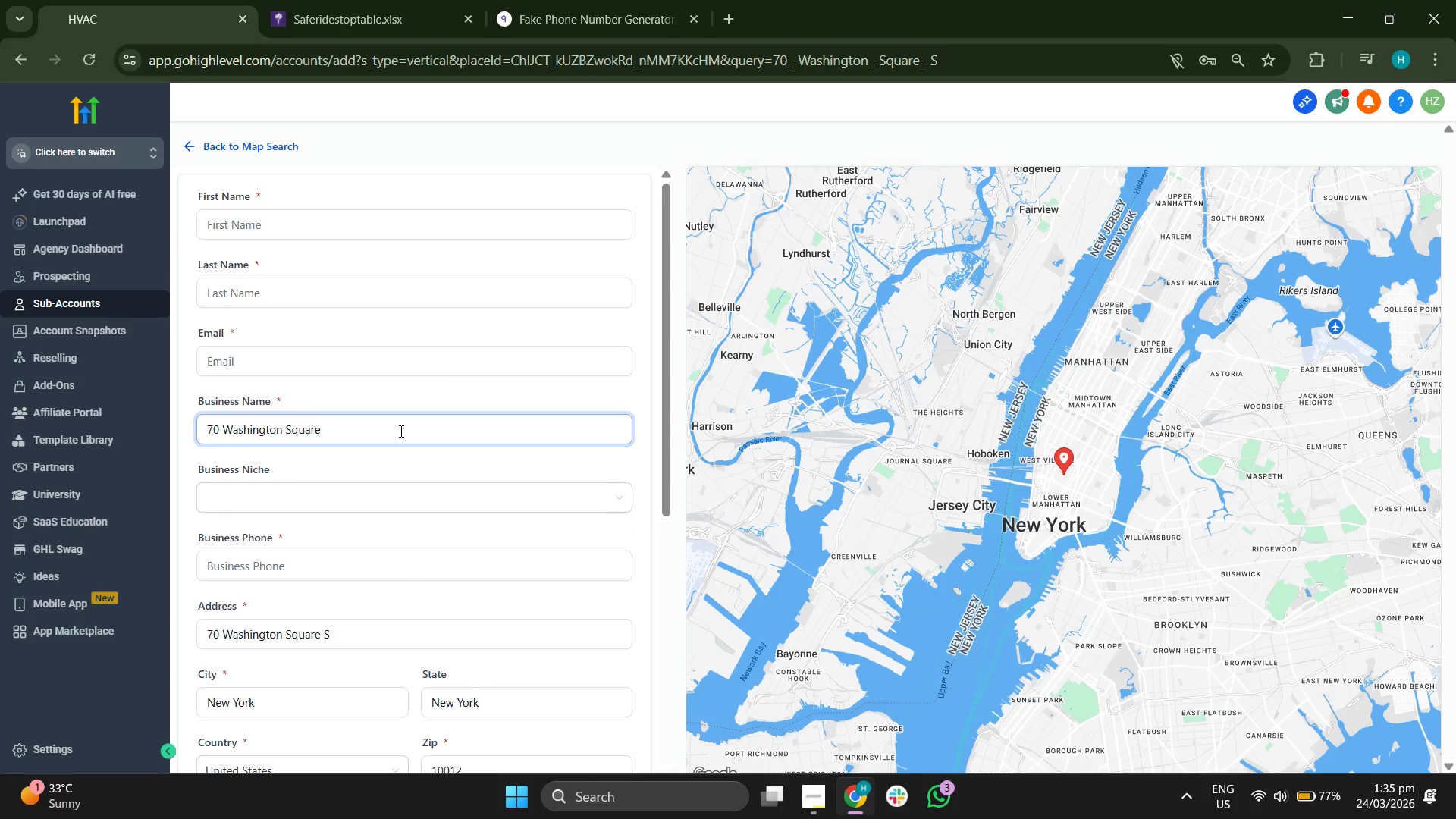 
key(Backspace)
 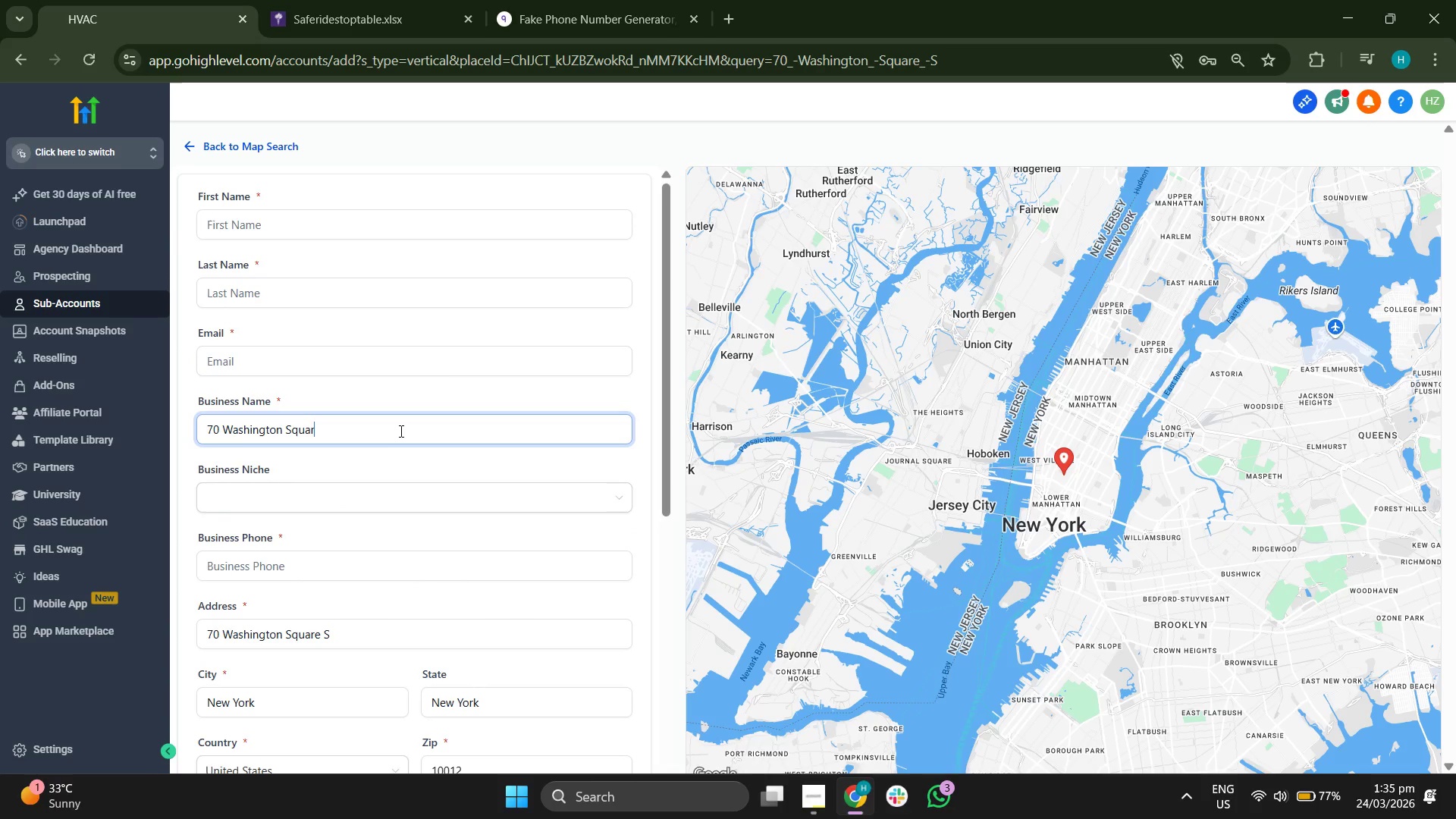 
key(Backspace)
 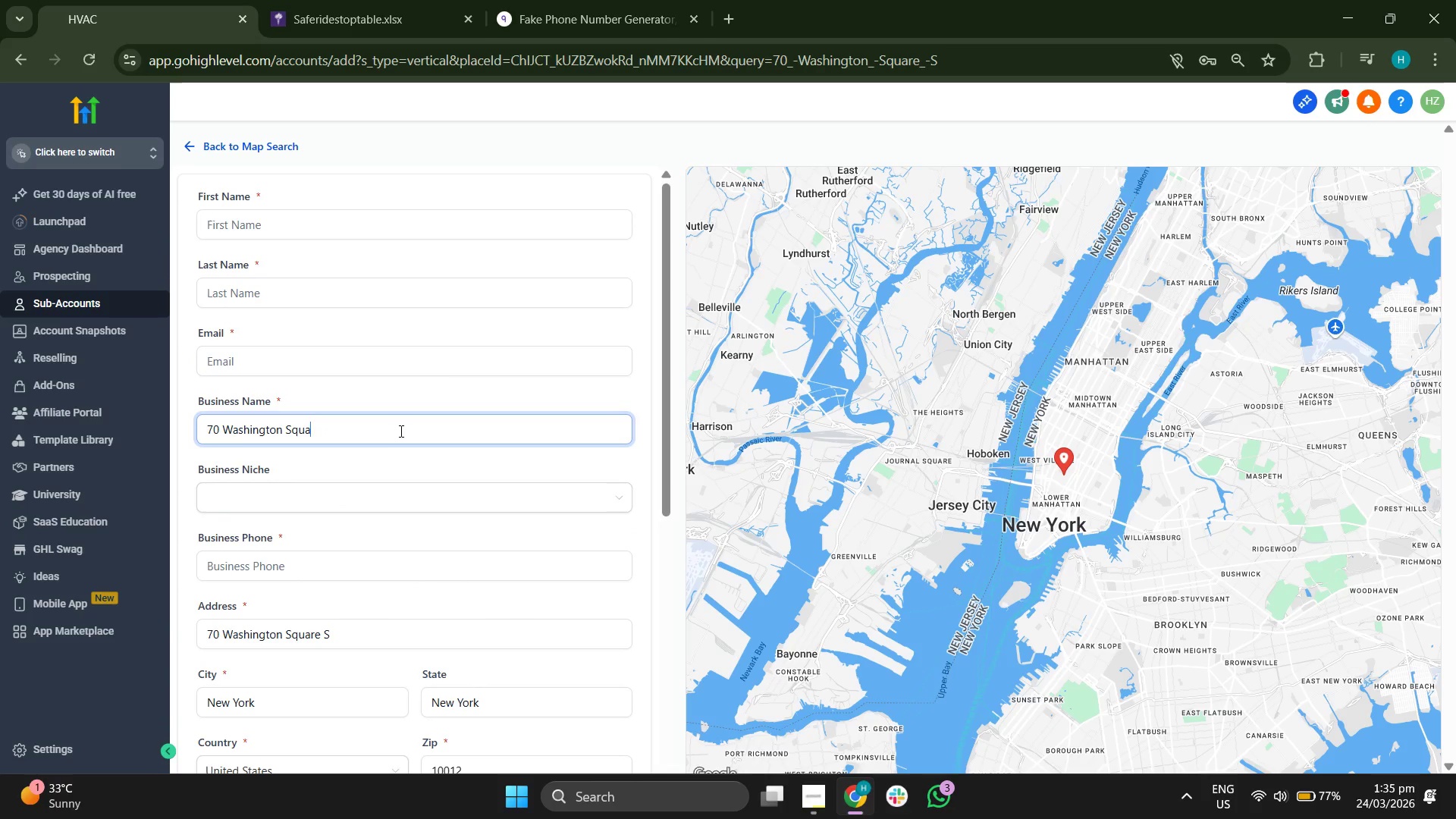 
key(Backspace)
 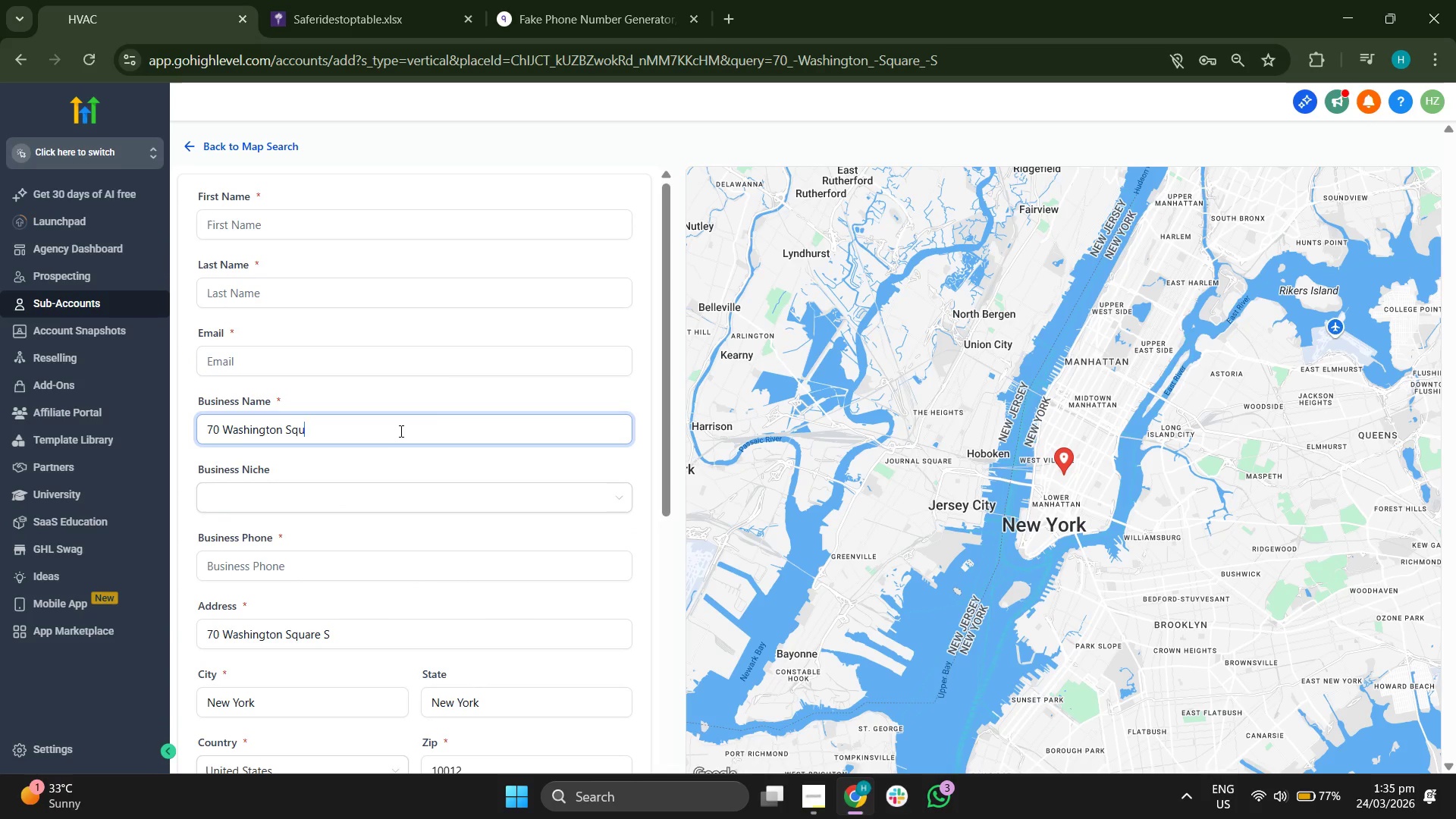 
key(Backspace)